 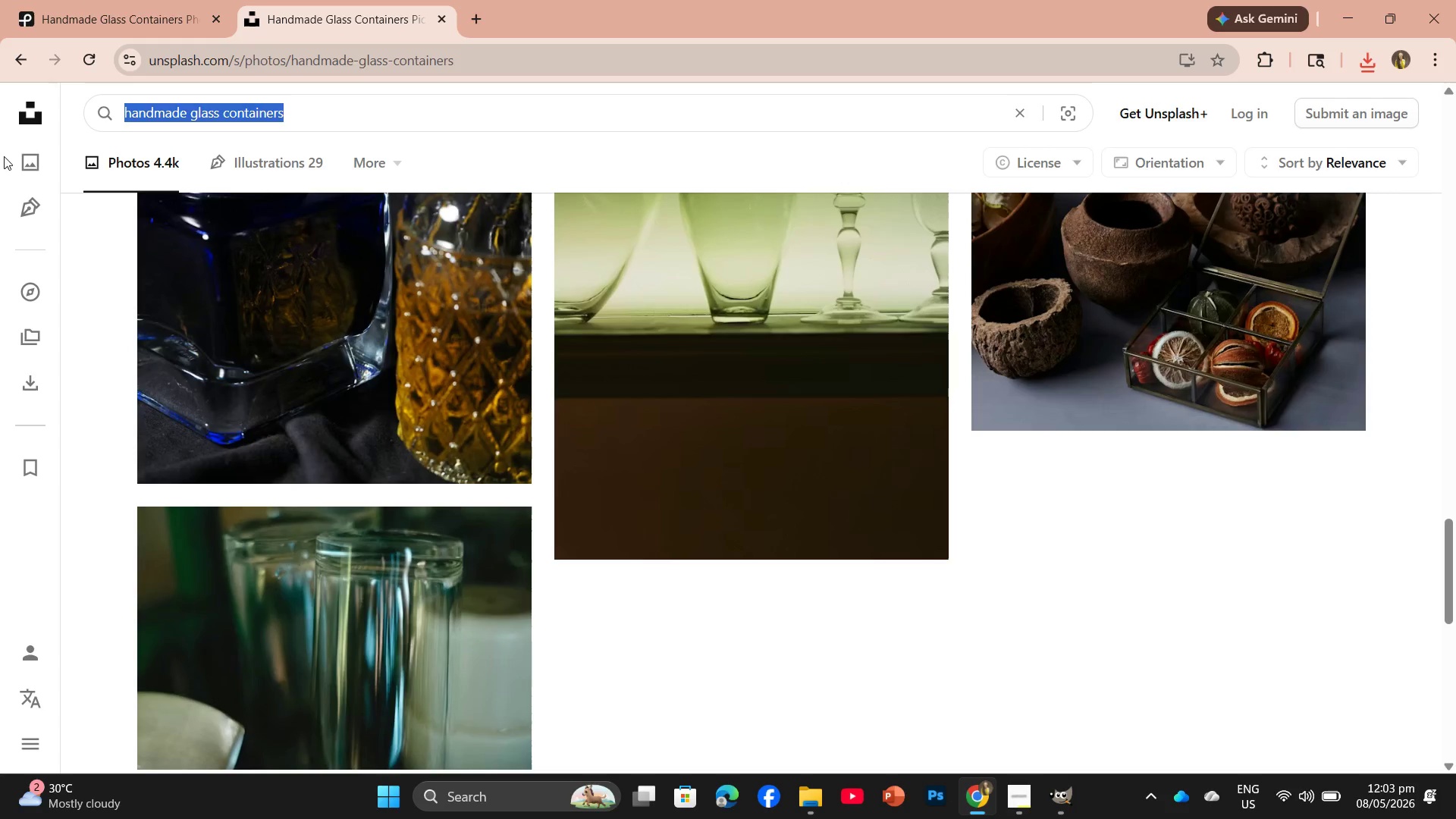 
key(Control+V)
 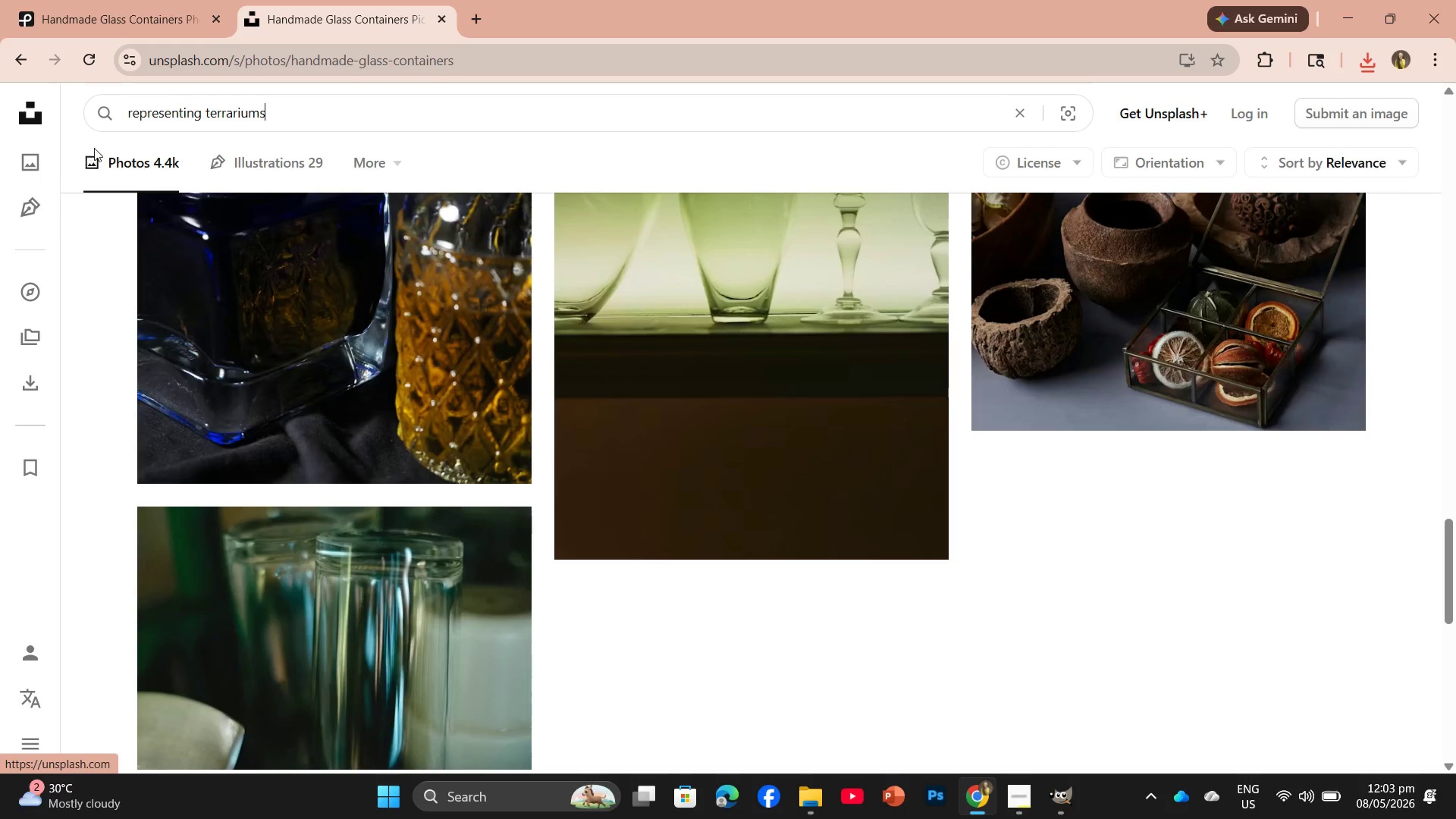 
key(Enter)
 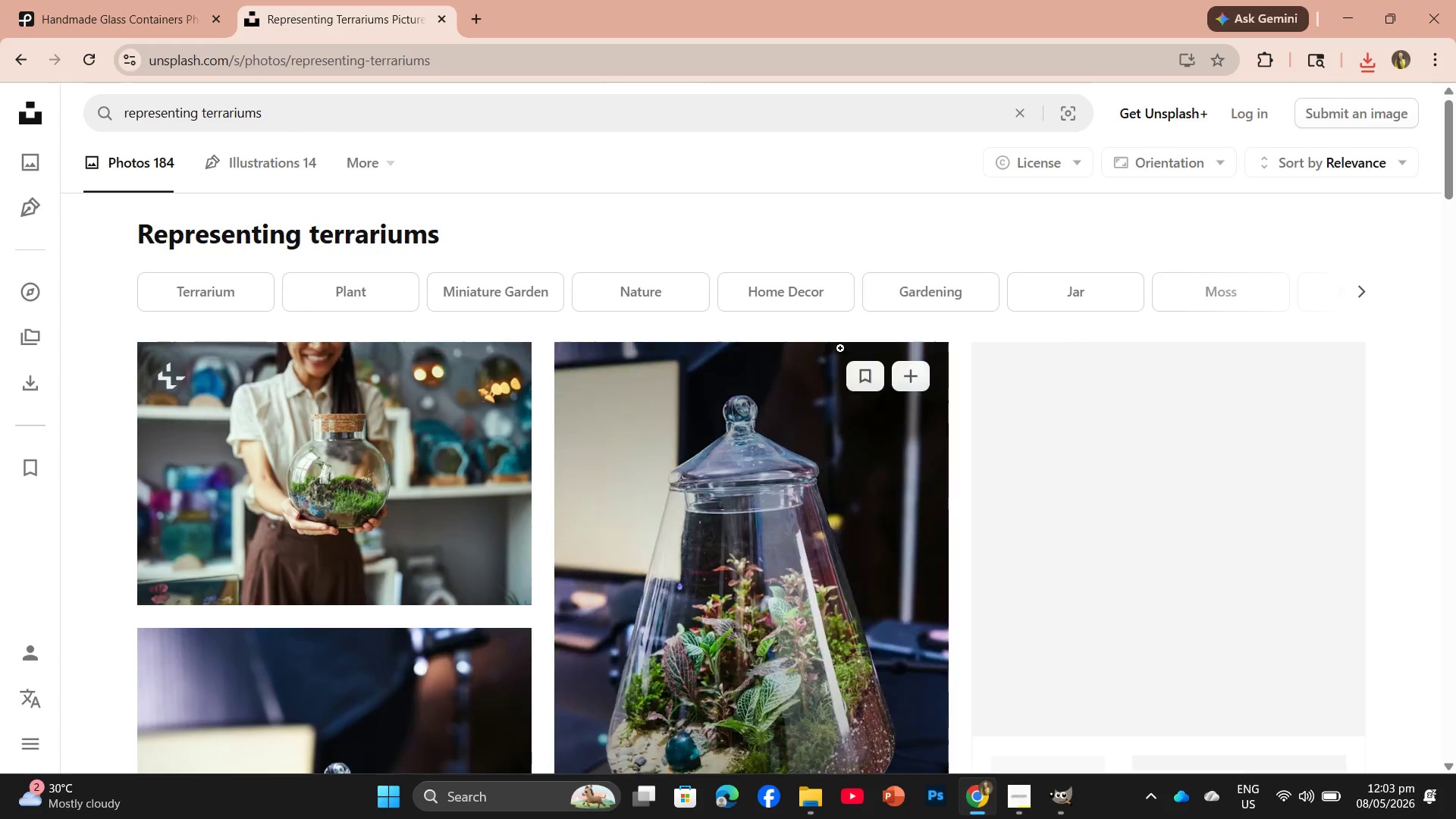 
scroll: coordinate [830, 560], scroll_direction: down, amount: 16.0
 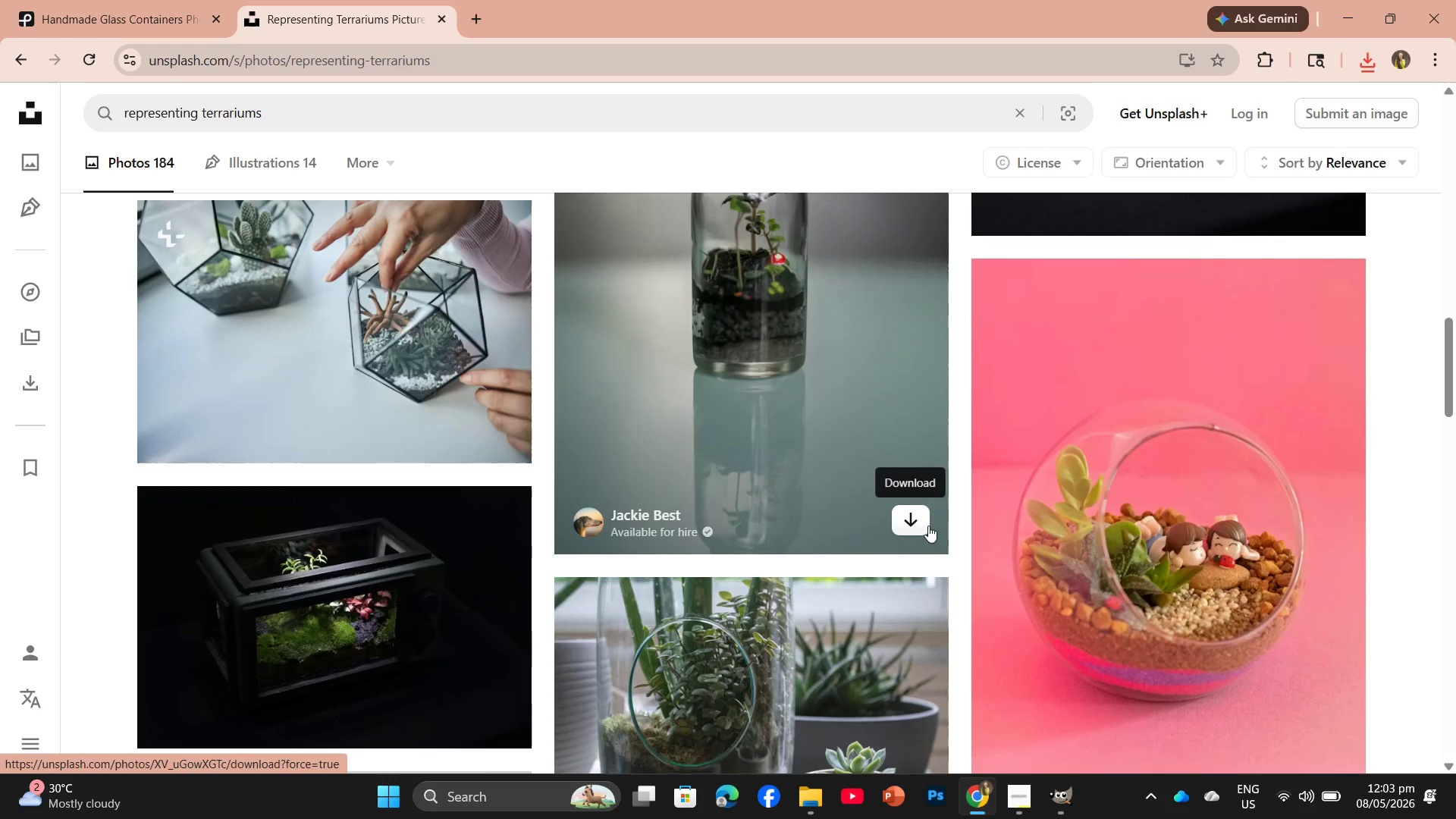 
left_click([928, 526])
 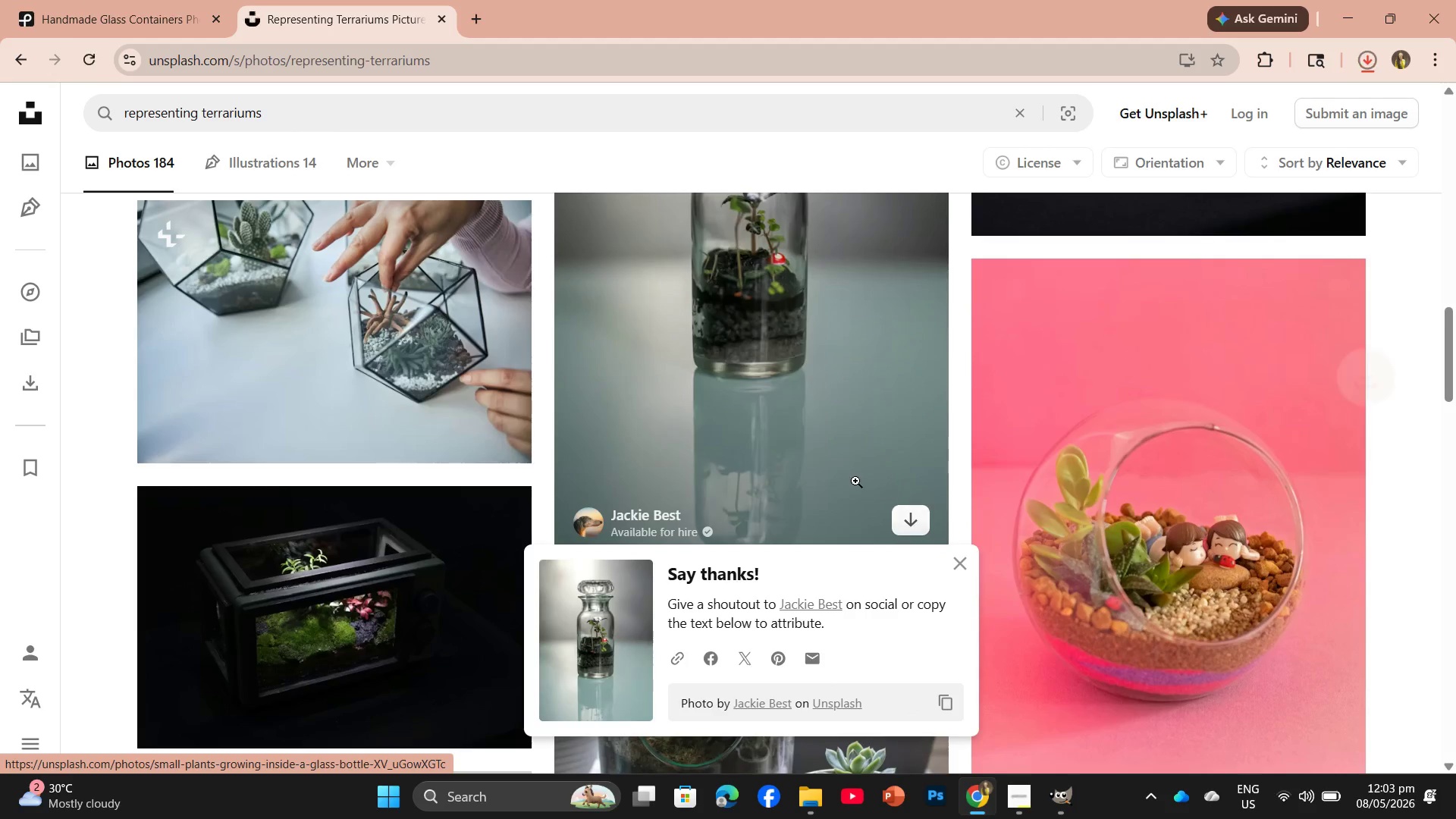 
scroll: coordinate [734, 472], scroll_direction: down, amount: 4.0
 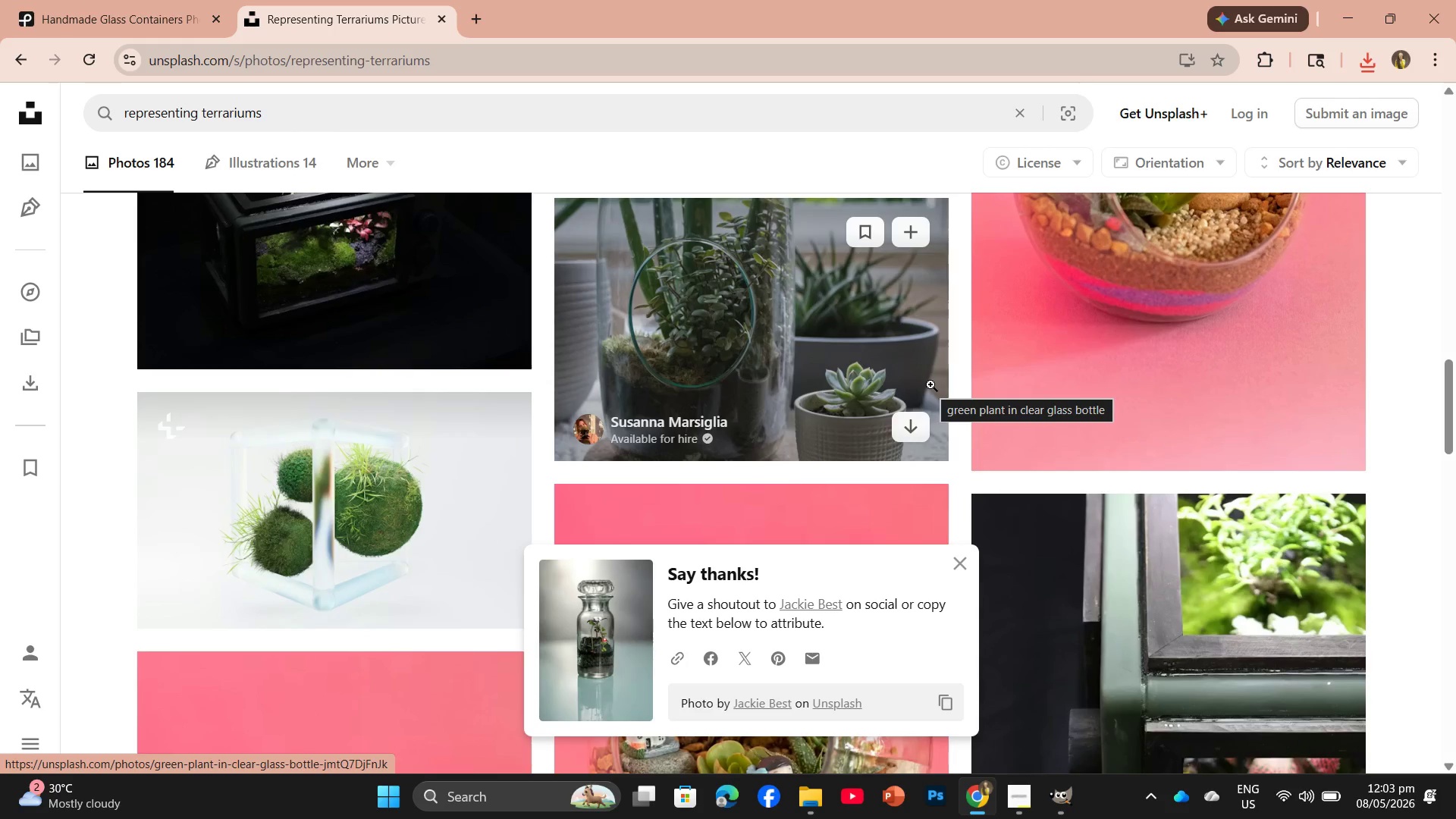 
wait(29.53)
 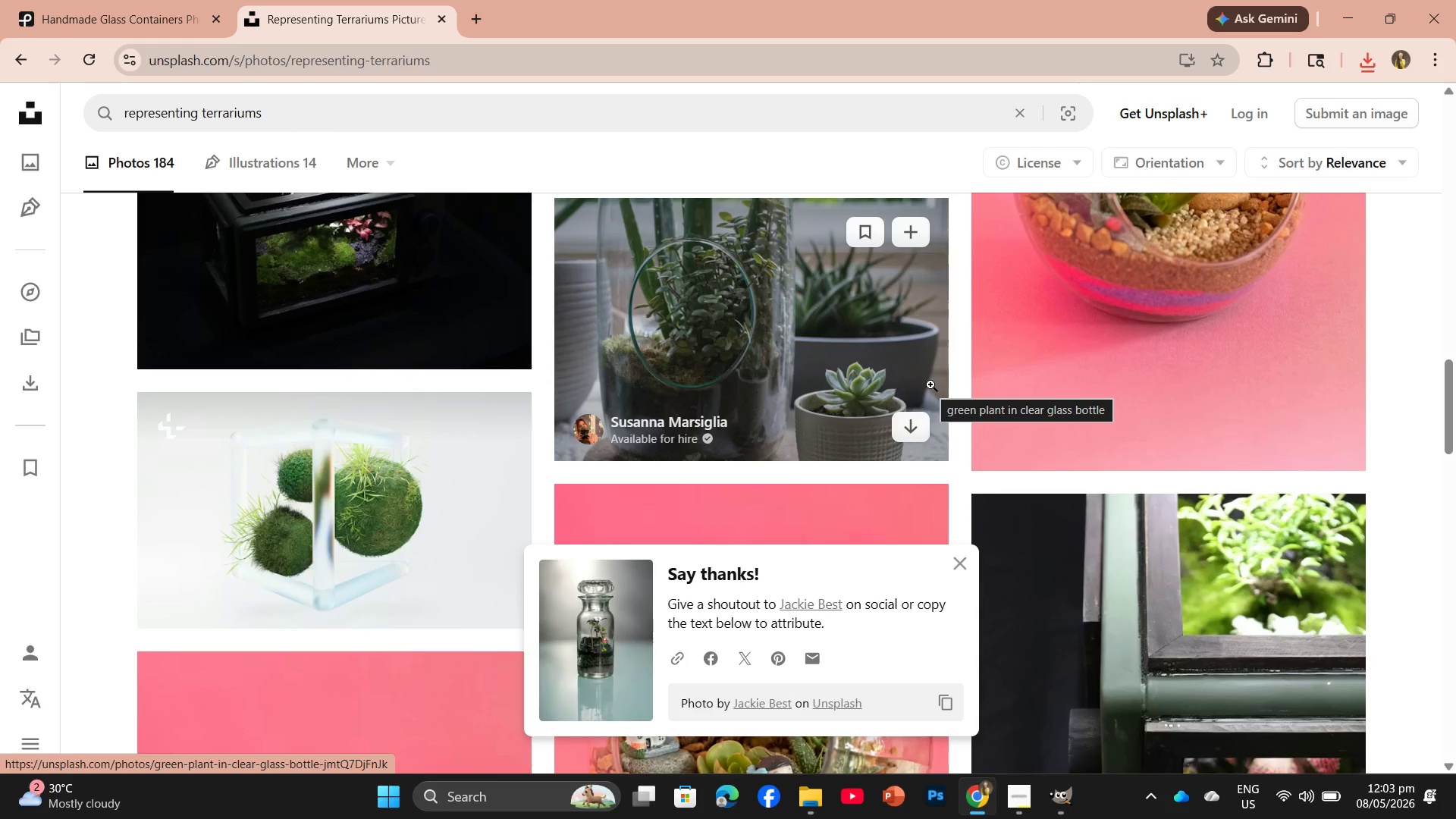 
scroll: coordinate [425, 548], scroll_direction: down, amount: 6.0
 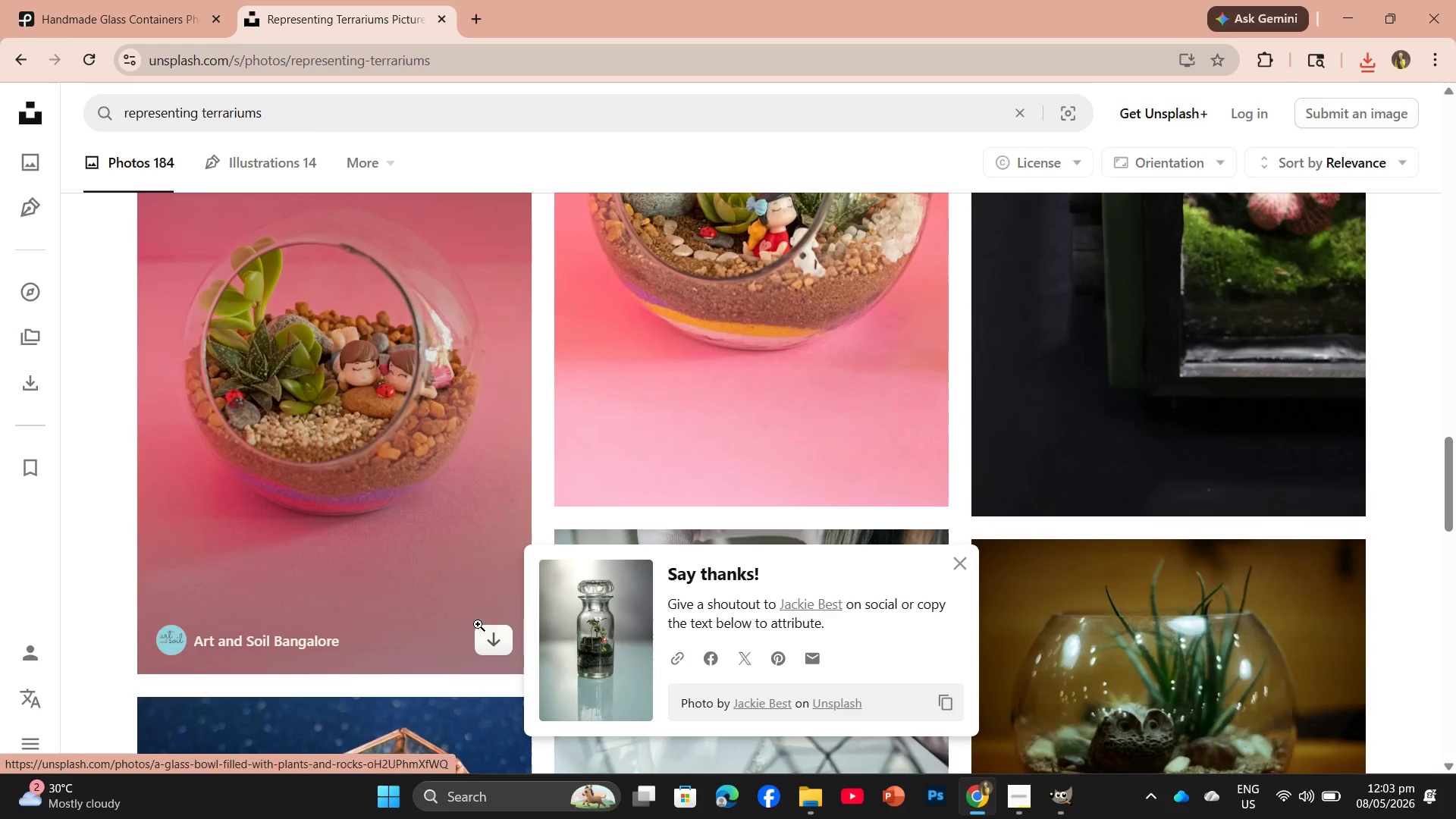 
left_click([497, 635])
 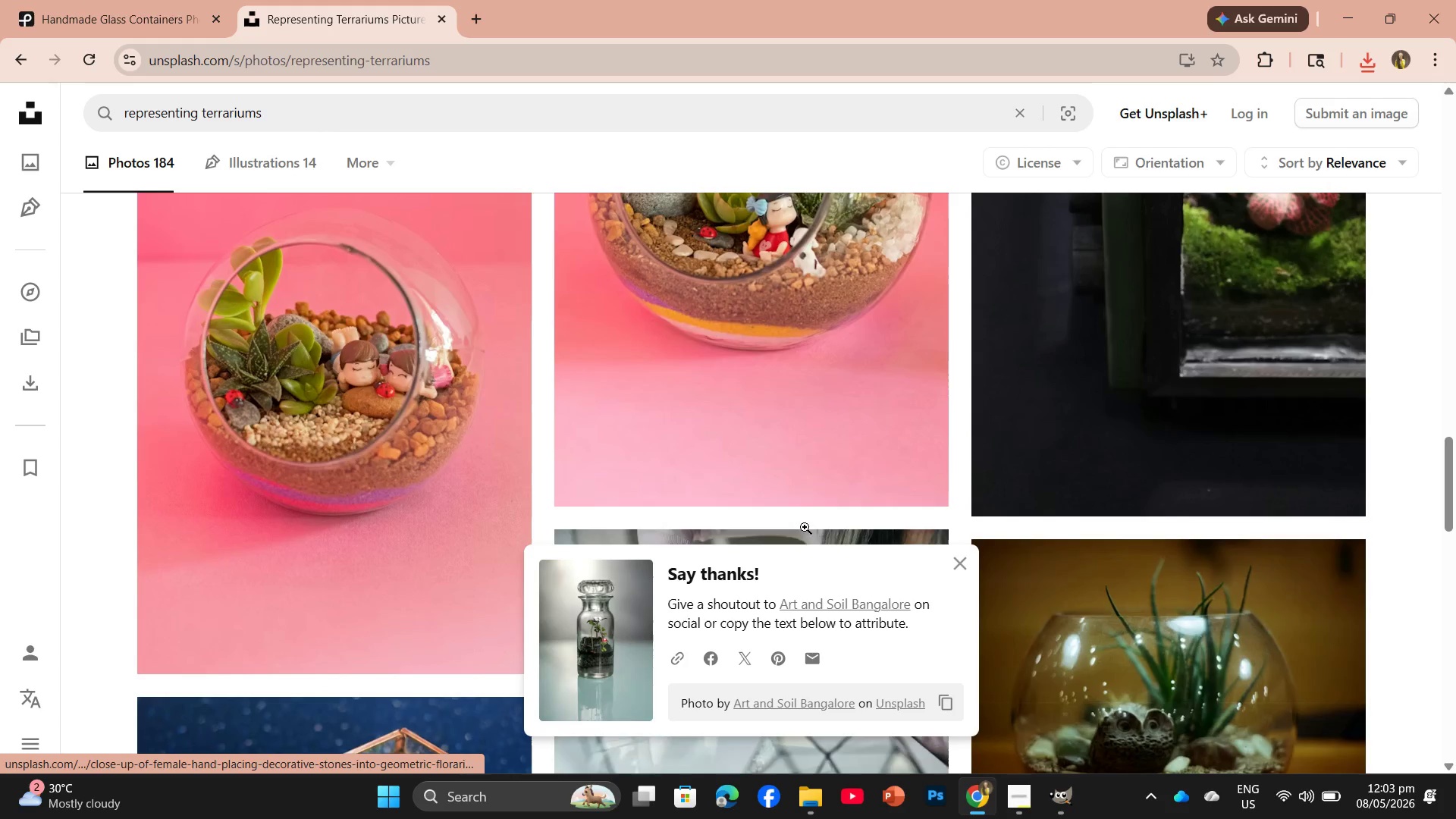 
scroll: coordinate [788, 547], scroll_direction: down, amount: 7.0
 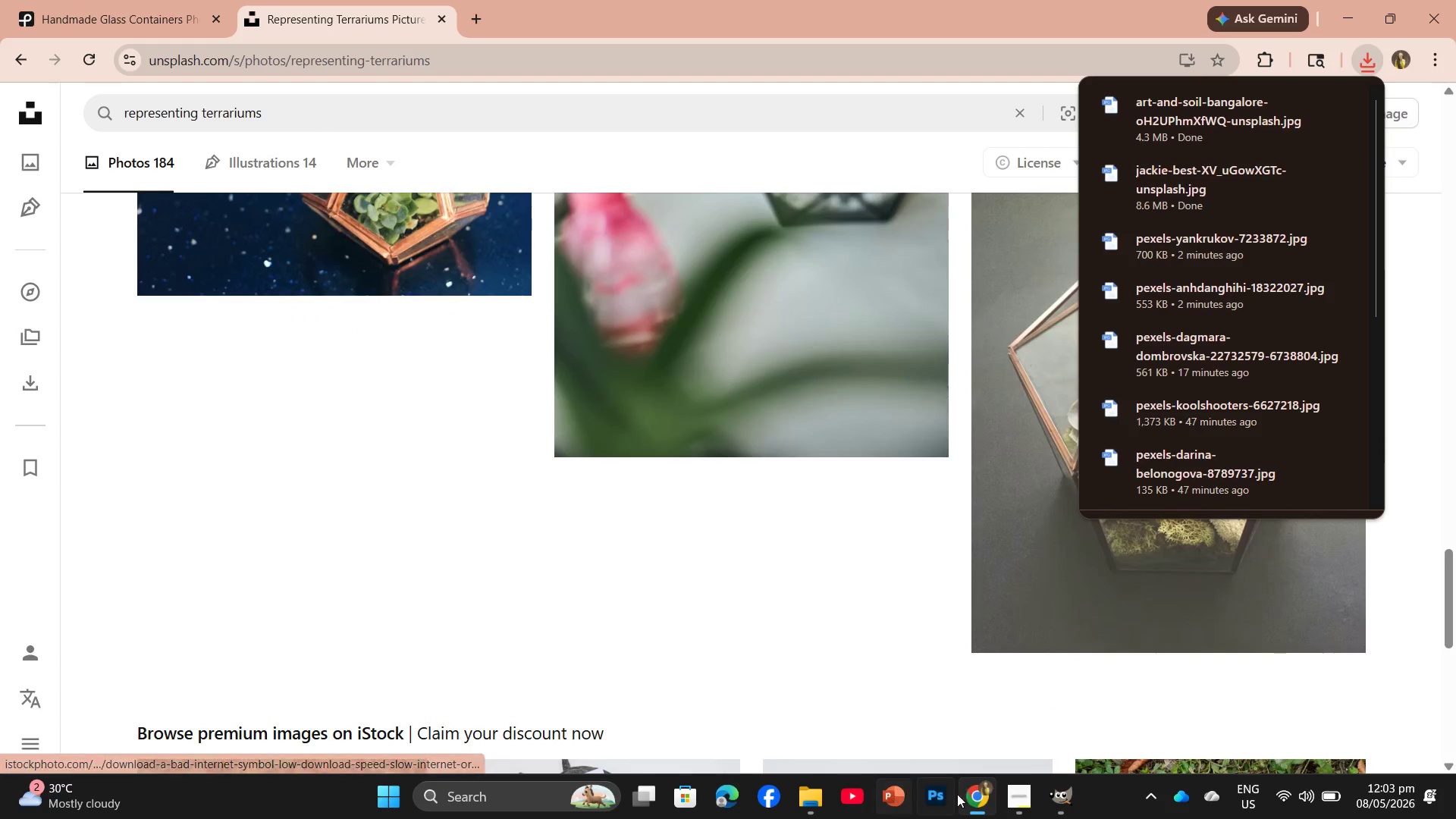 
mouse_move([1039, 801])
 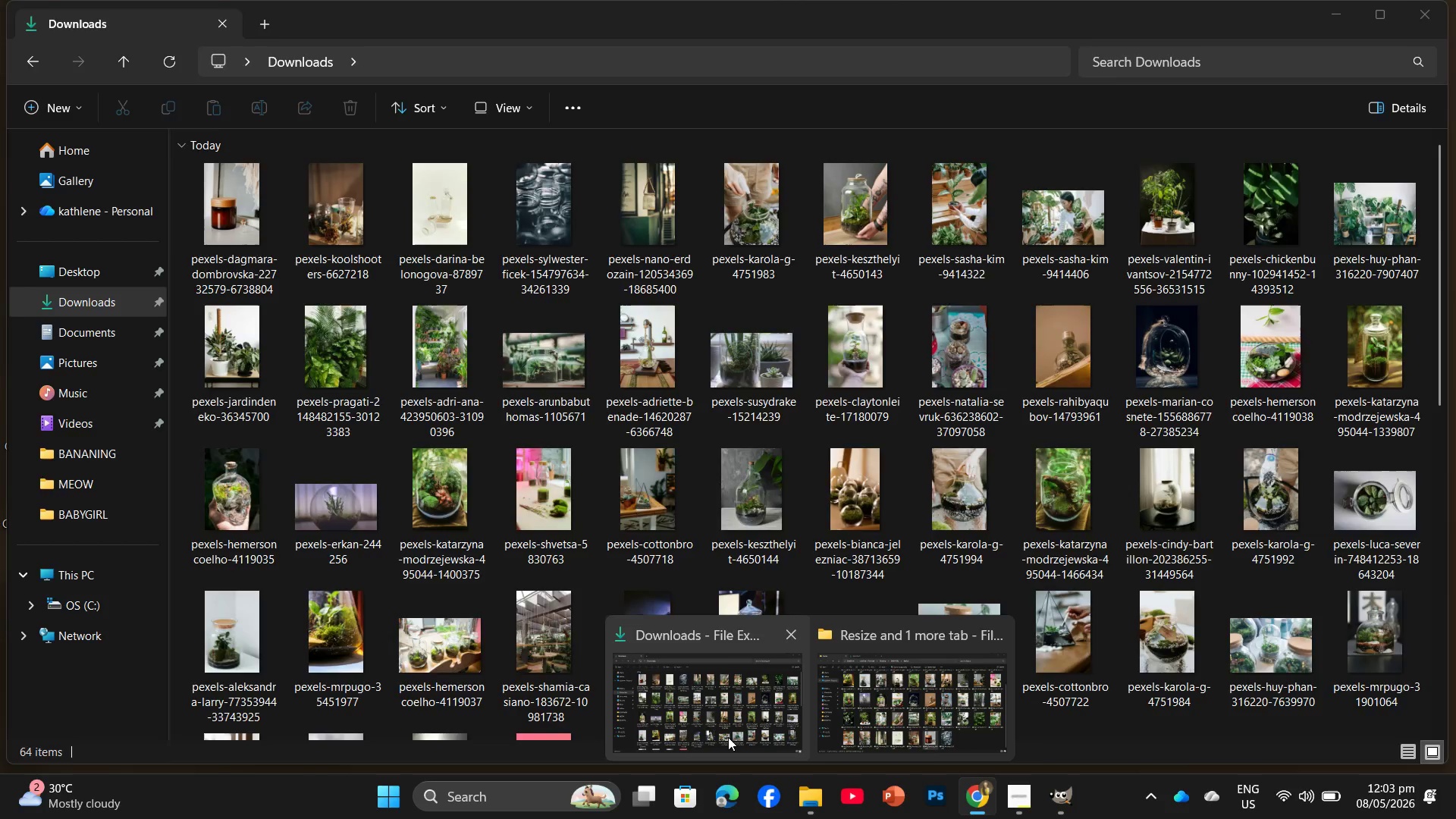 
left_click([718, 706])
 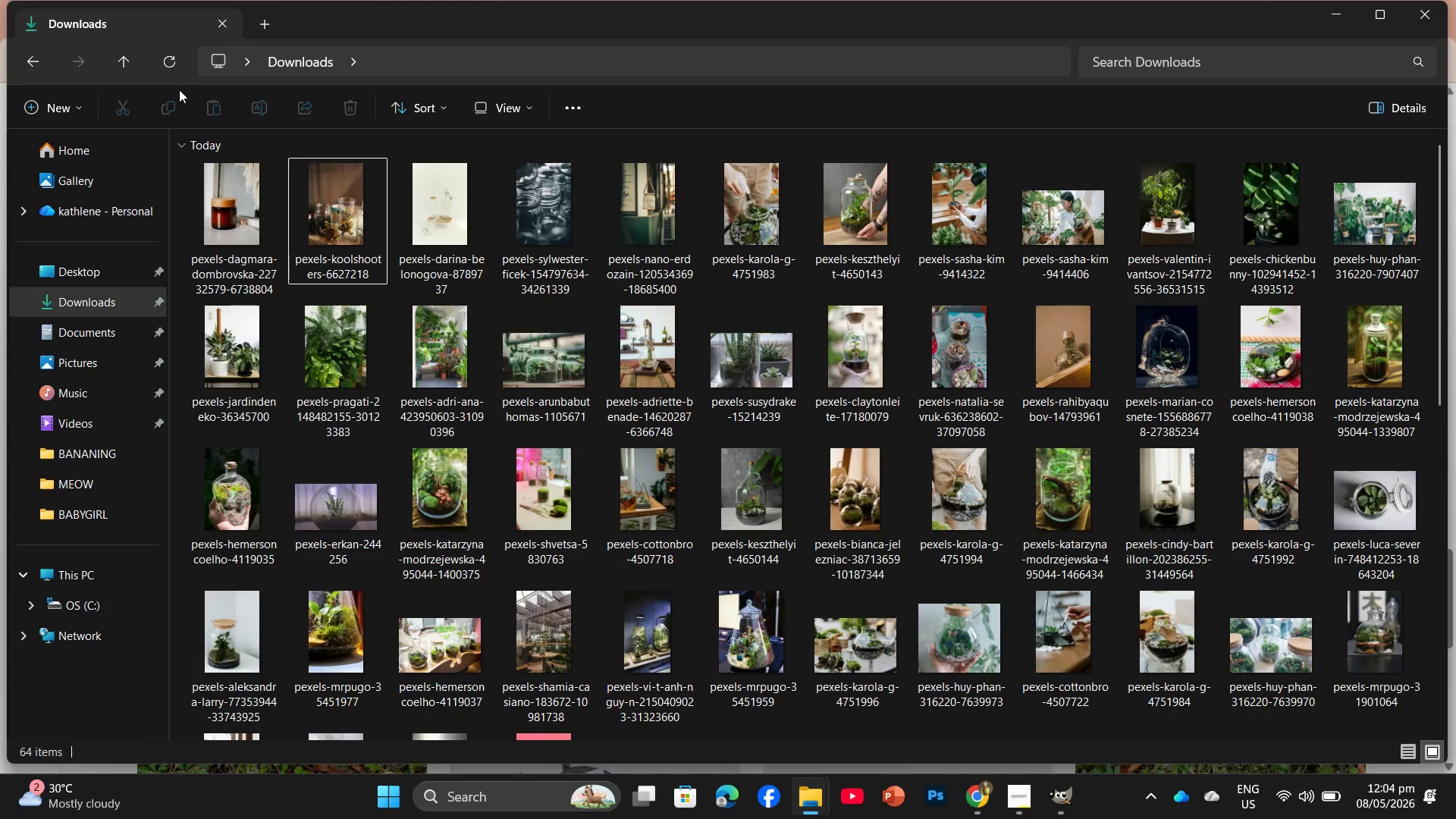 
left_click([177, 78])
 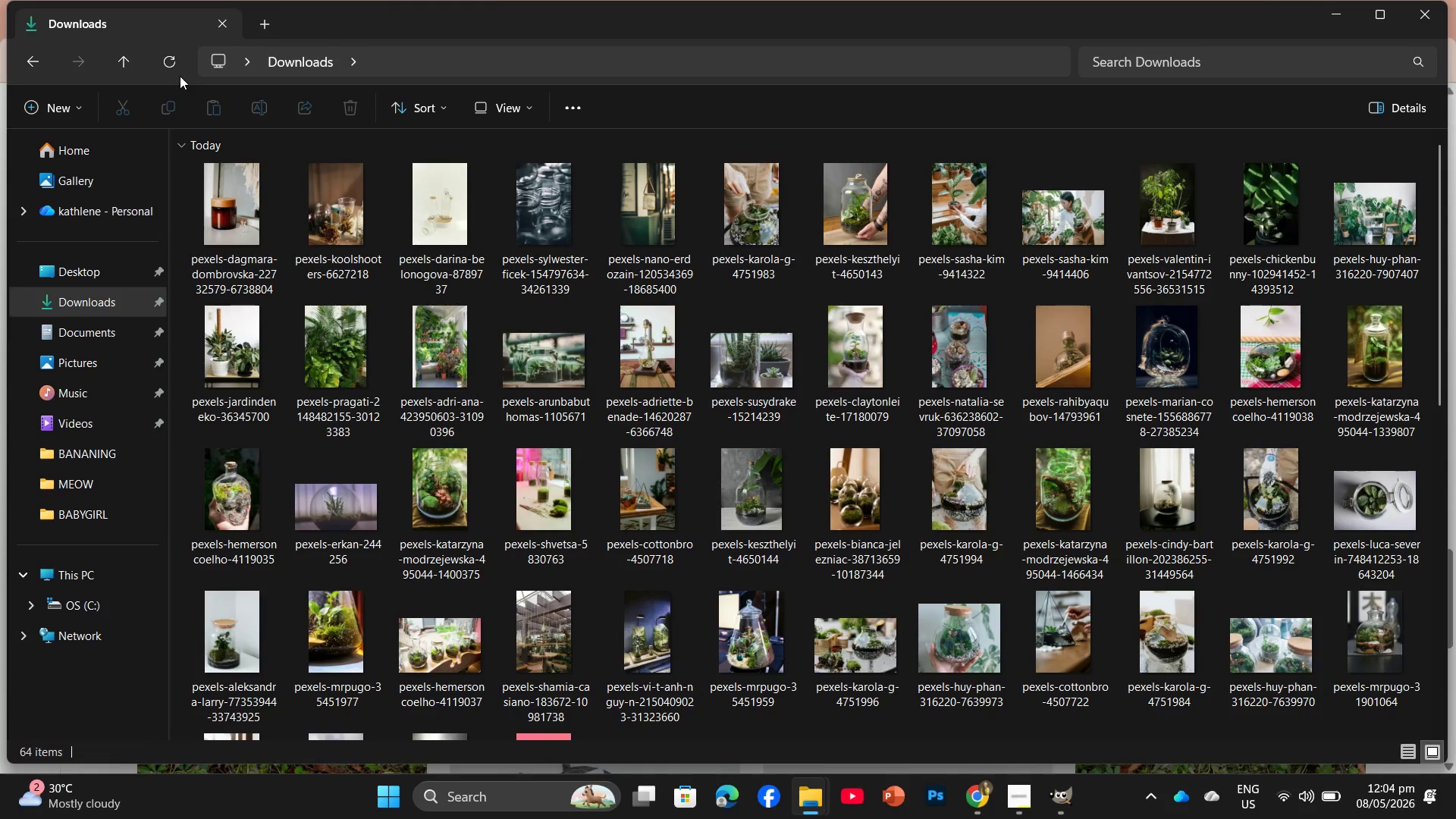 
left_click([163, 70])
 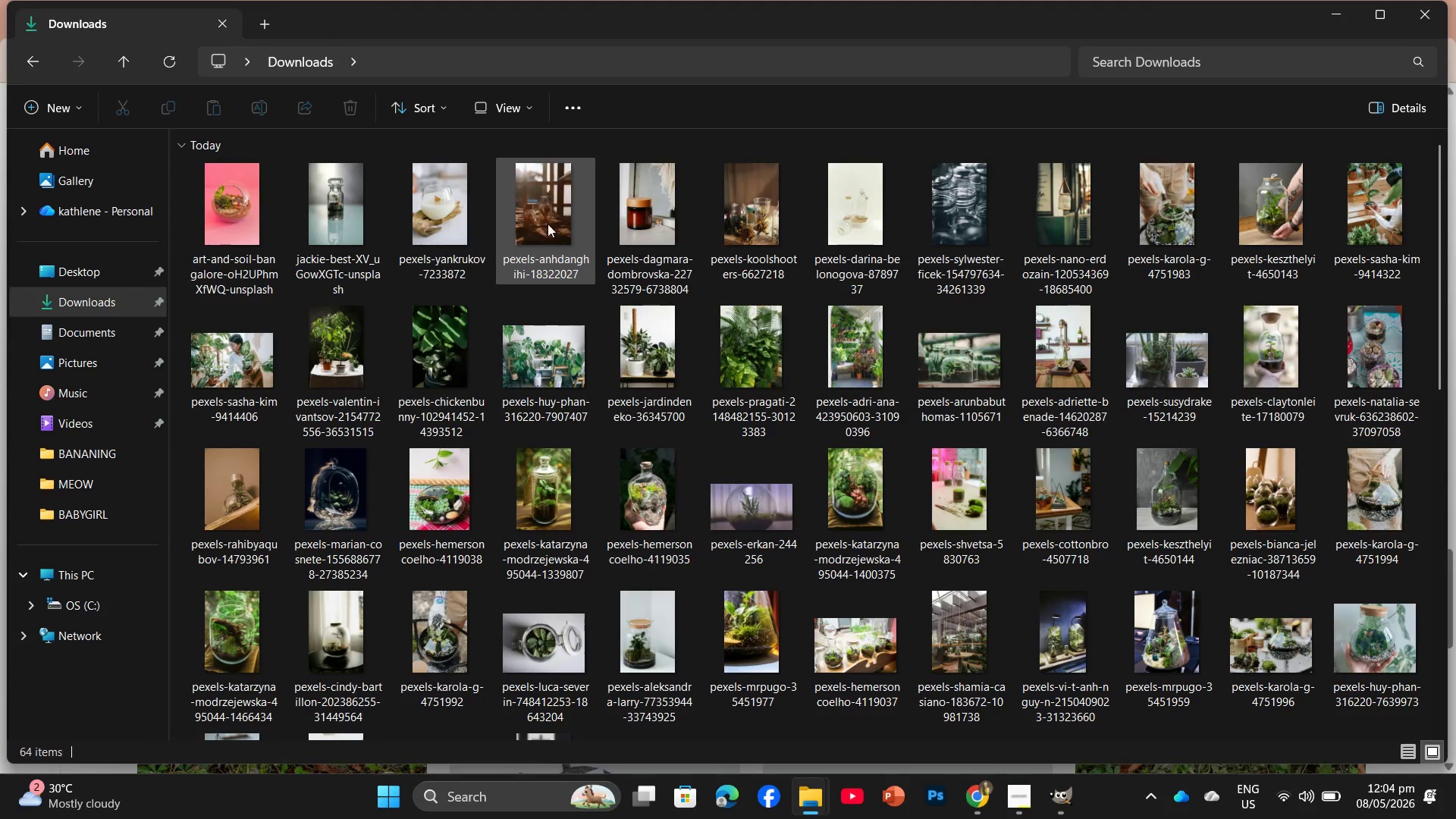 
left_click_drag(start_coordinate=[535, 228], to_coordinate=[1303, 619])
 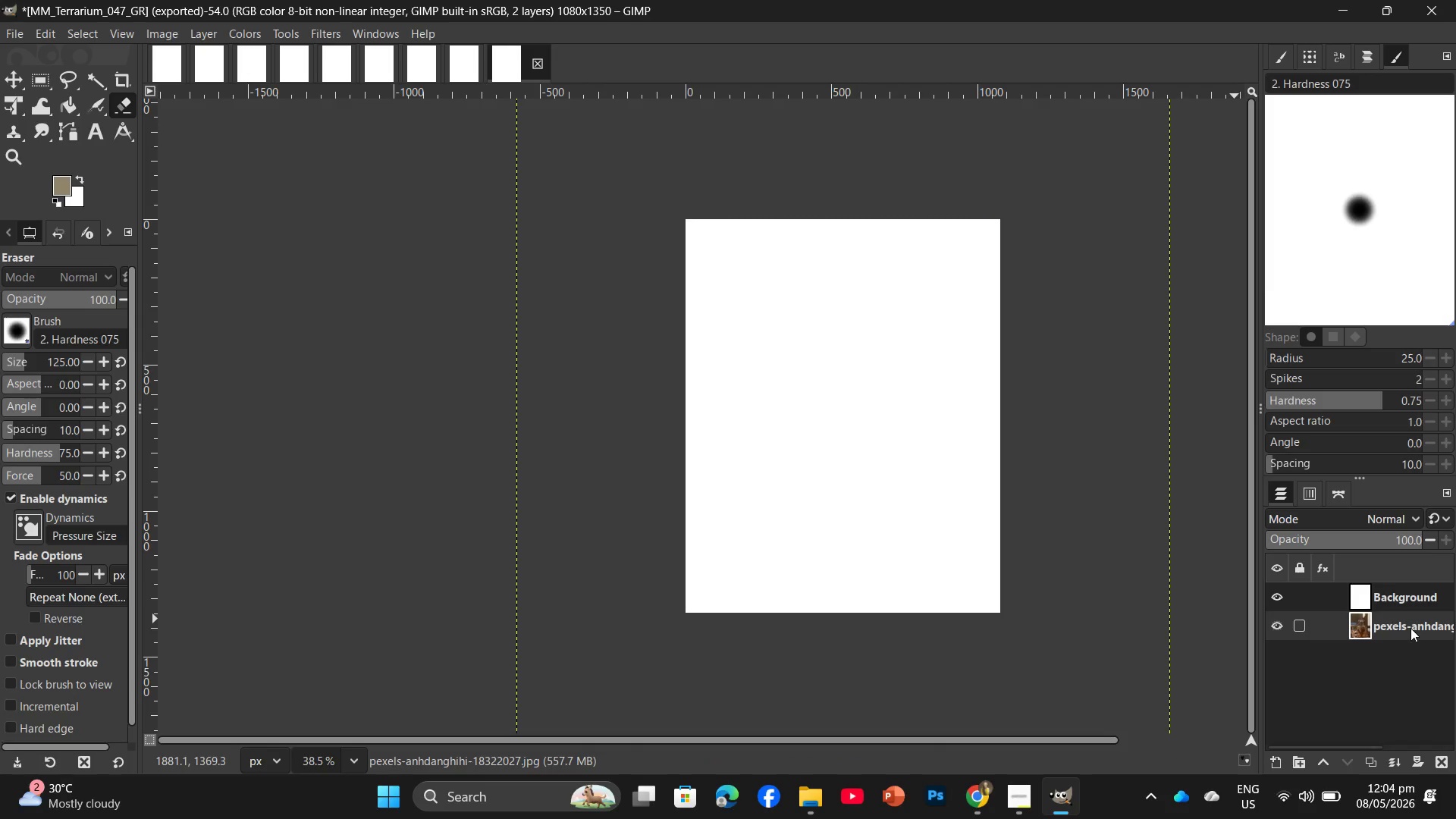 
left_click_drag(start_coordinate=[1410, 630], to_coordinate=[1408, 598])
 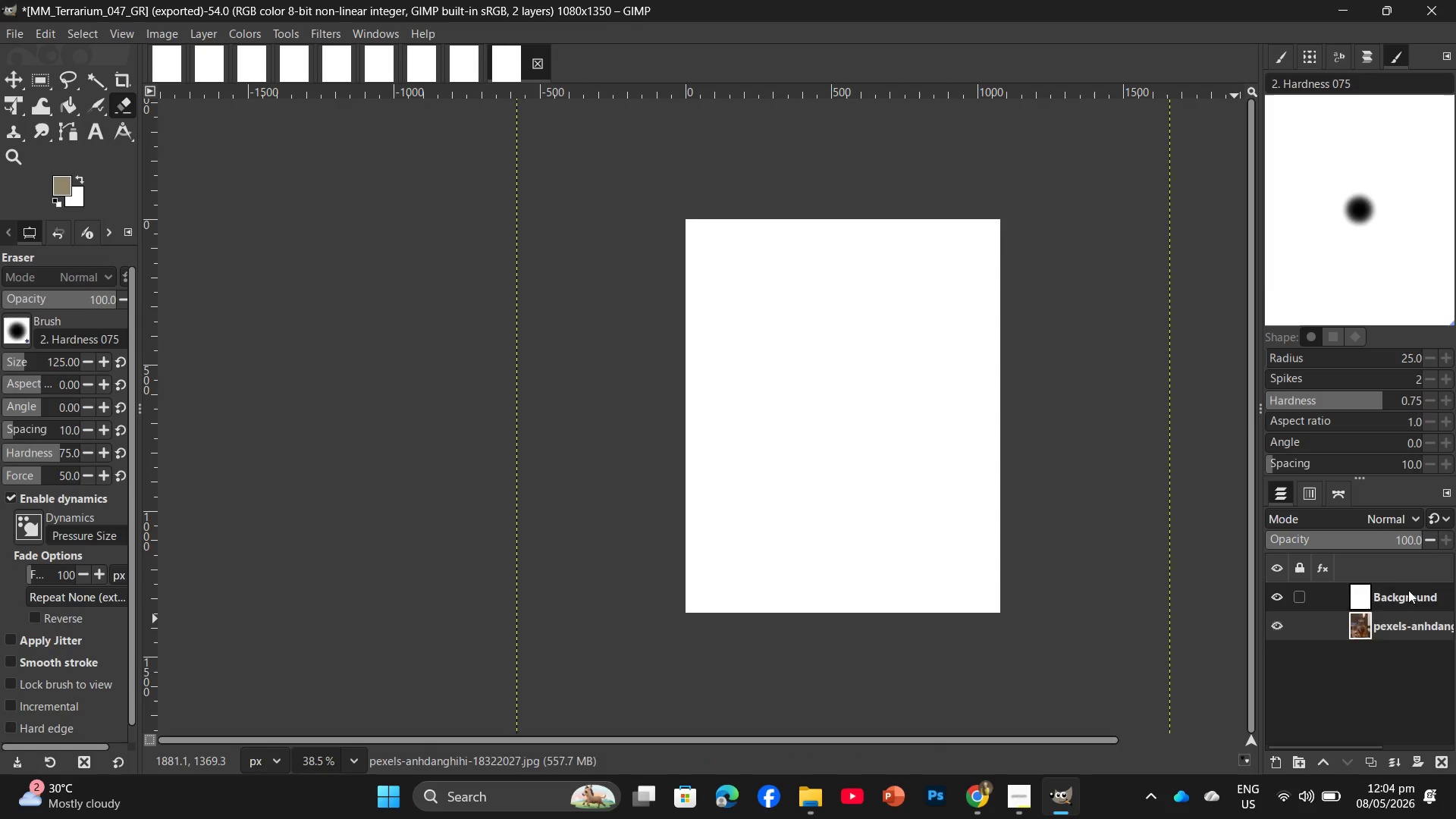 
left_click_drag(start_coordinate=[1408, 590], to_coordinate=[1408, 625])
 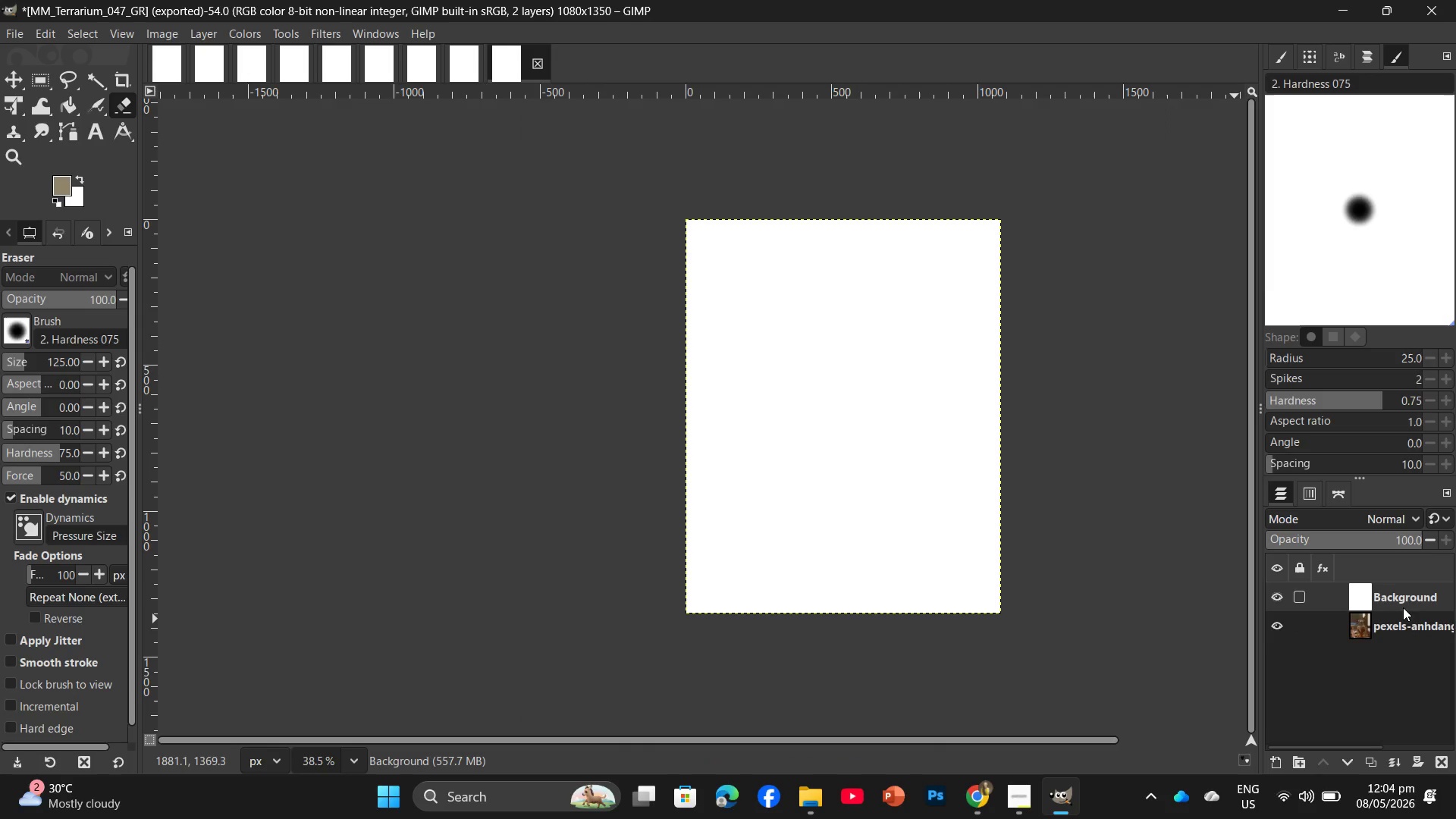 
left_click([1401, 632])
 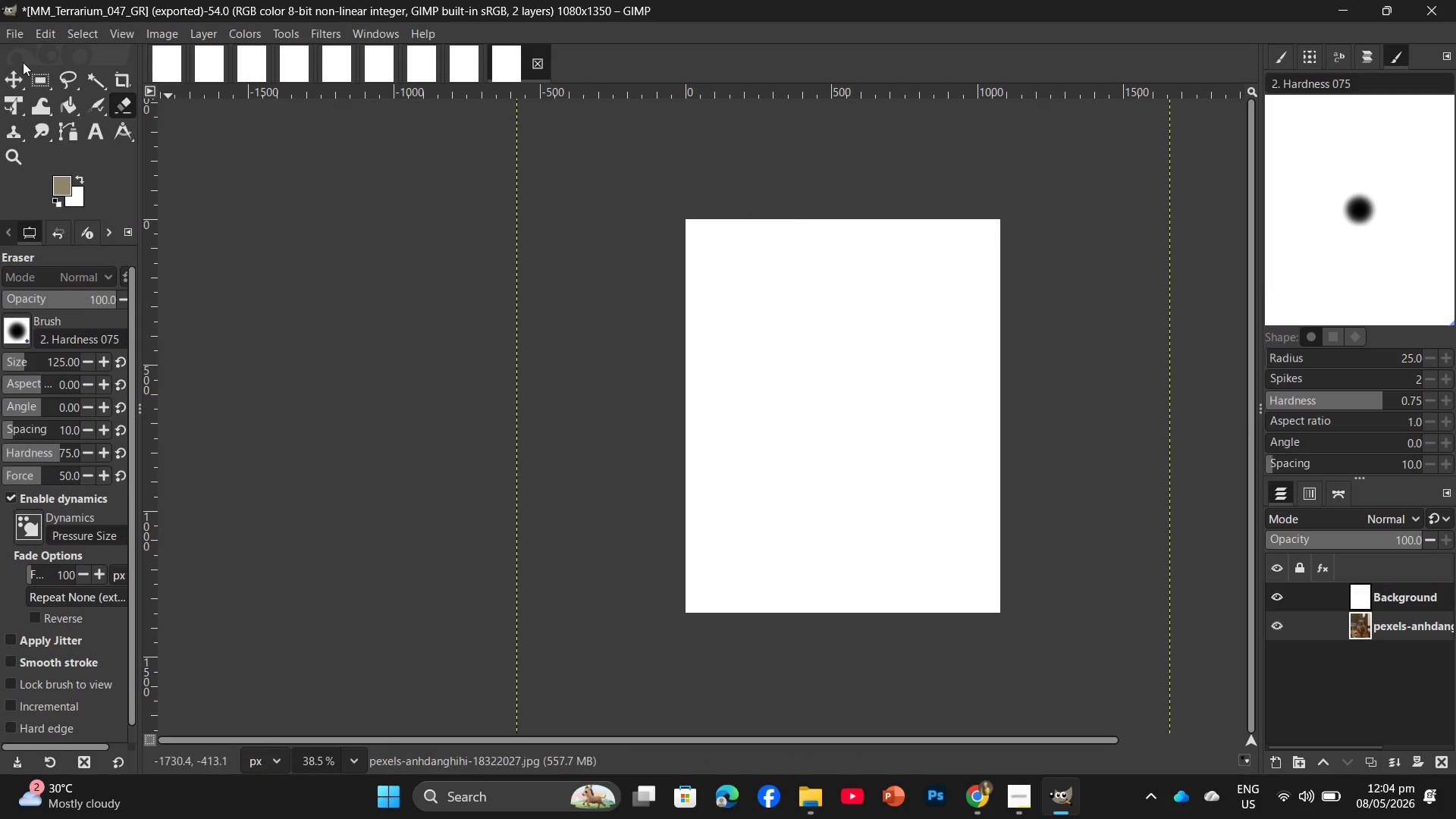 
left_click([12, 103])
 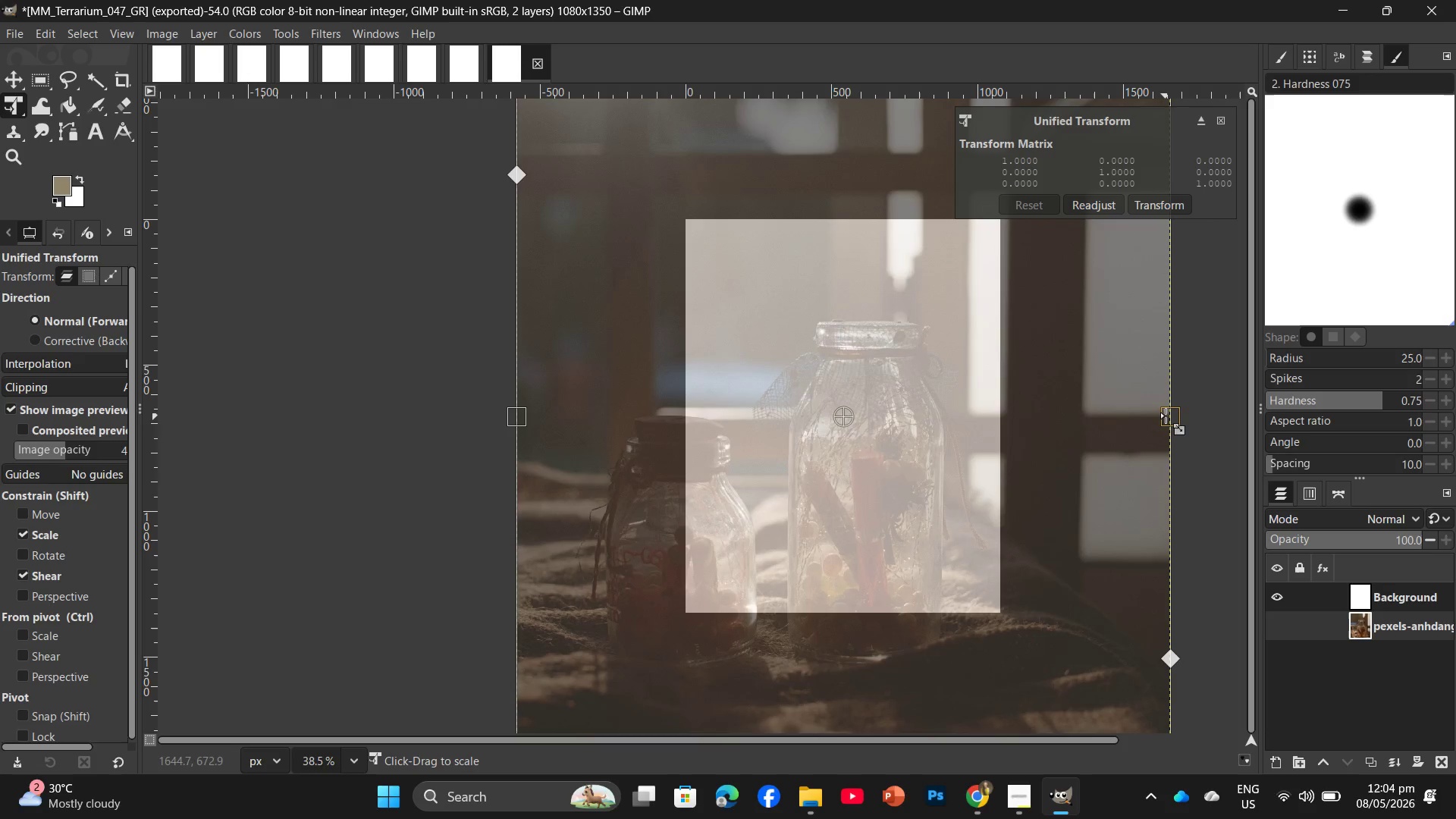 
left_click_drag(start_coordinate=[1166, 420], to_coordinate=[917, 464])
 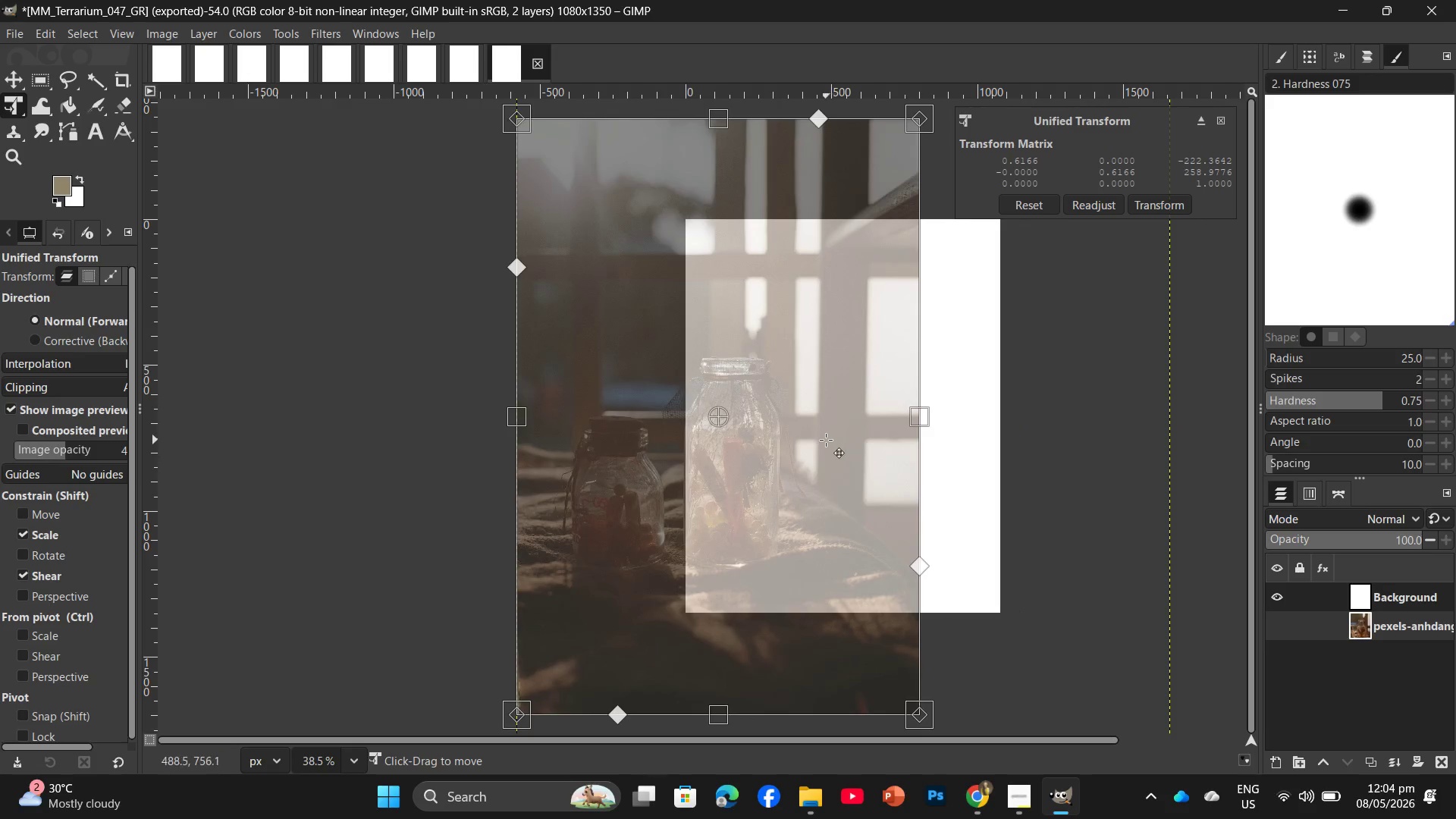 
left_click_drag(start_coordinate=[826, 440], to_coordinate=[977, 403])
 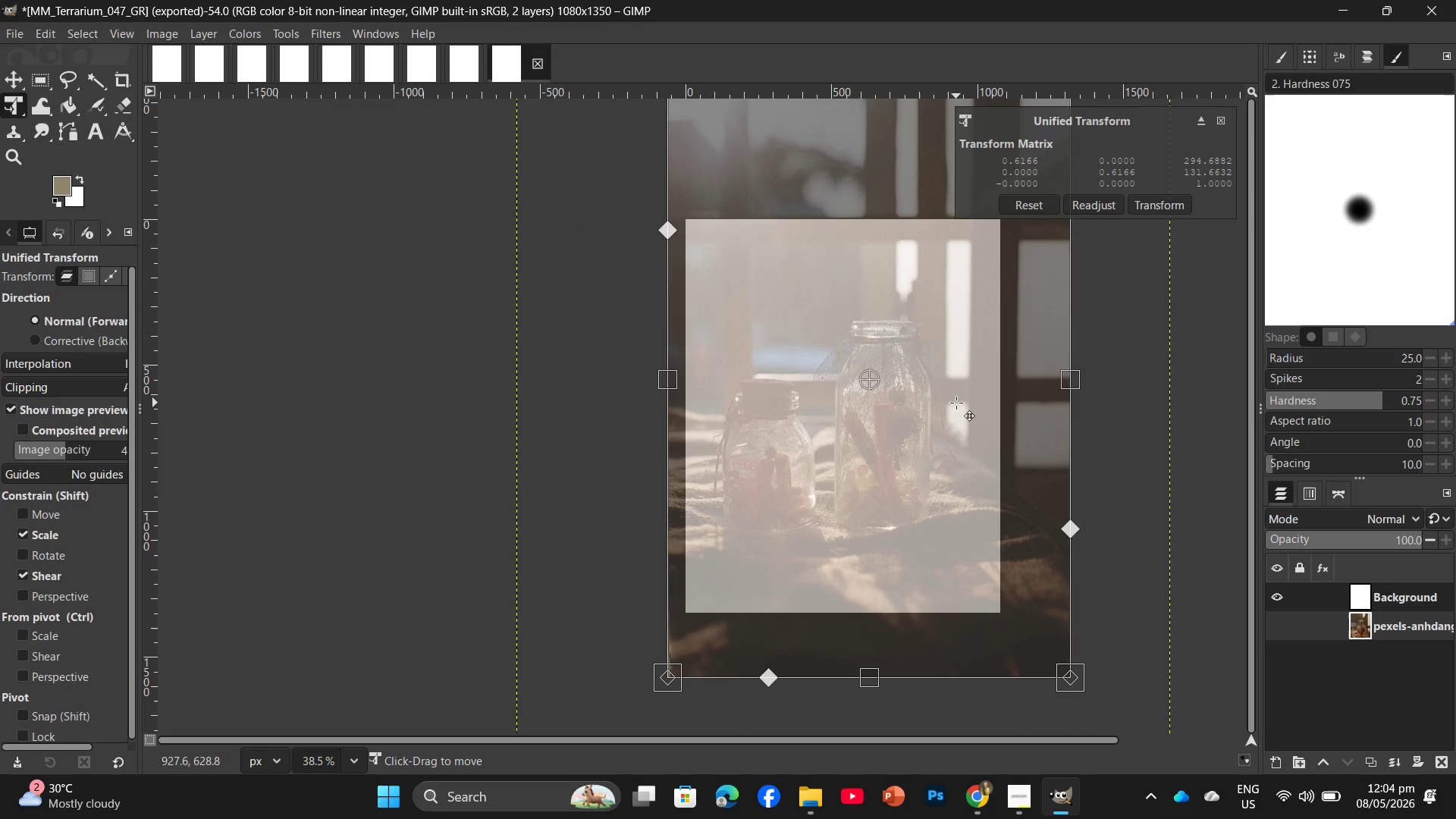 
wait(10.41)
 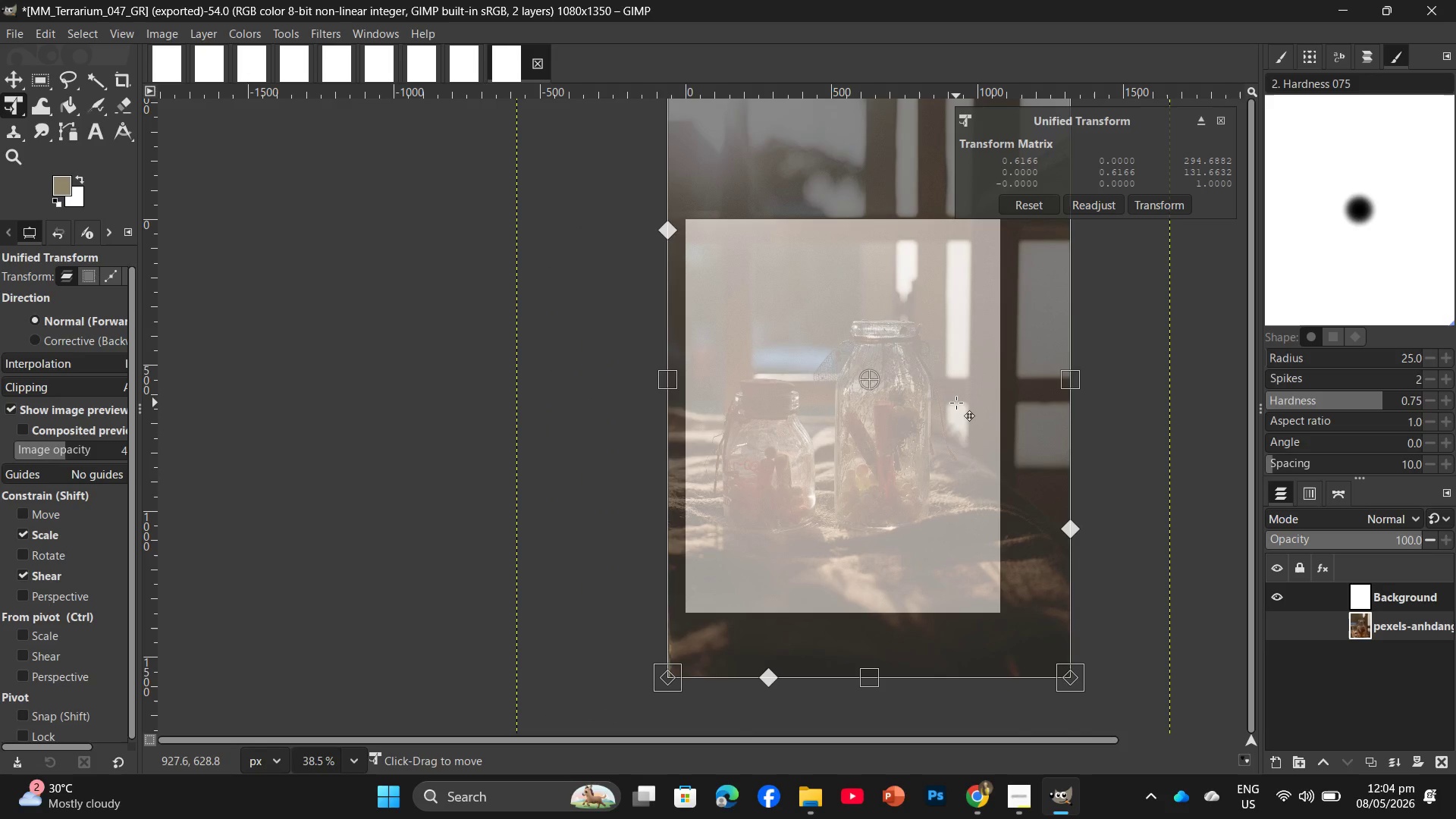 
left_click_drag(start_coordinate=[1066, 382], to_coordinate=[1128, 388])
 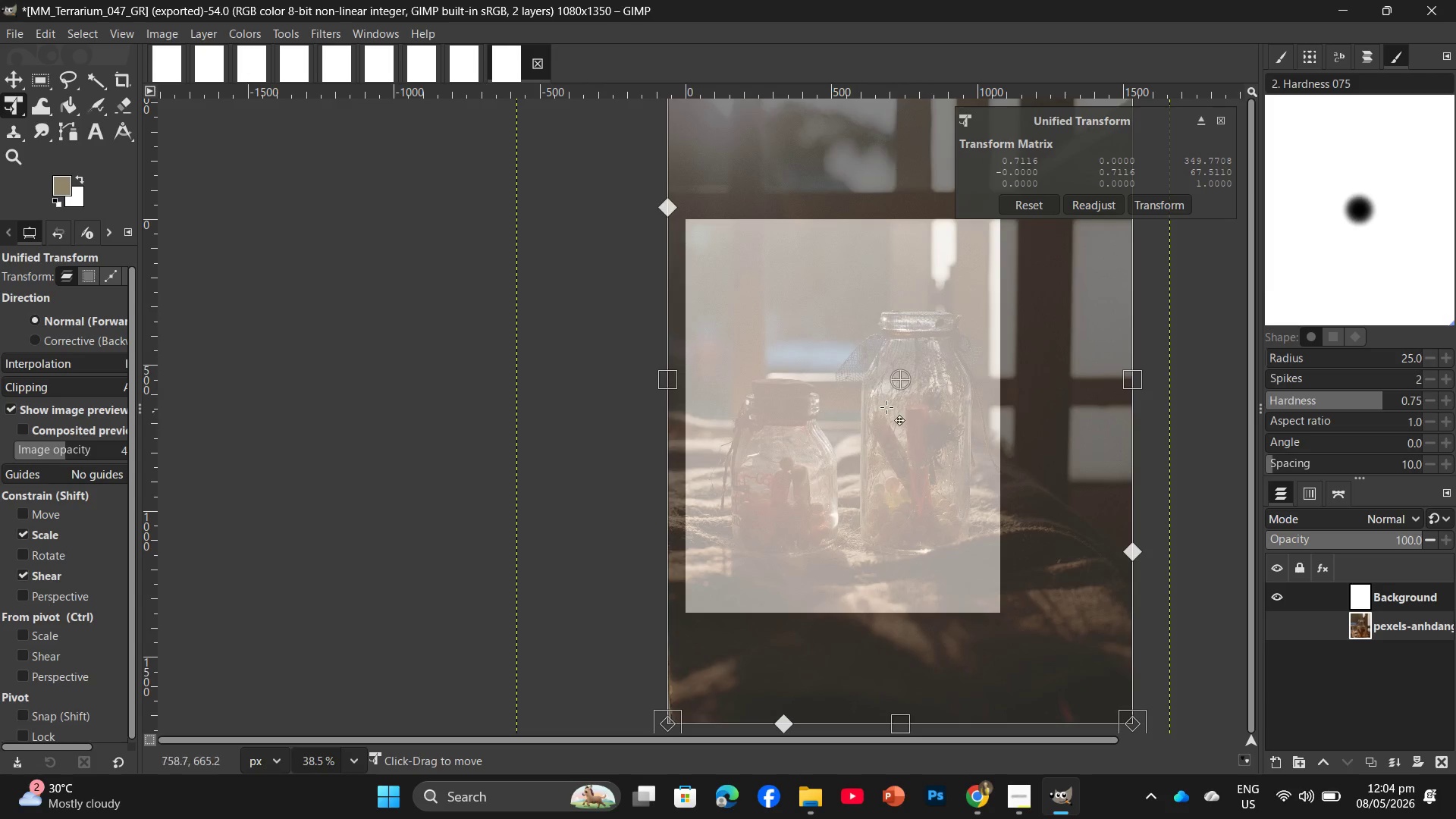 
left_click_drag(start_coordinate=[886, 407], to_coordinate=[895, 447])
 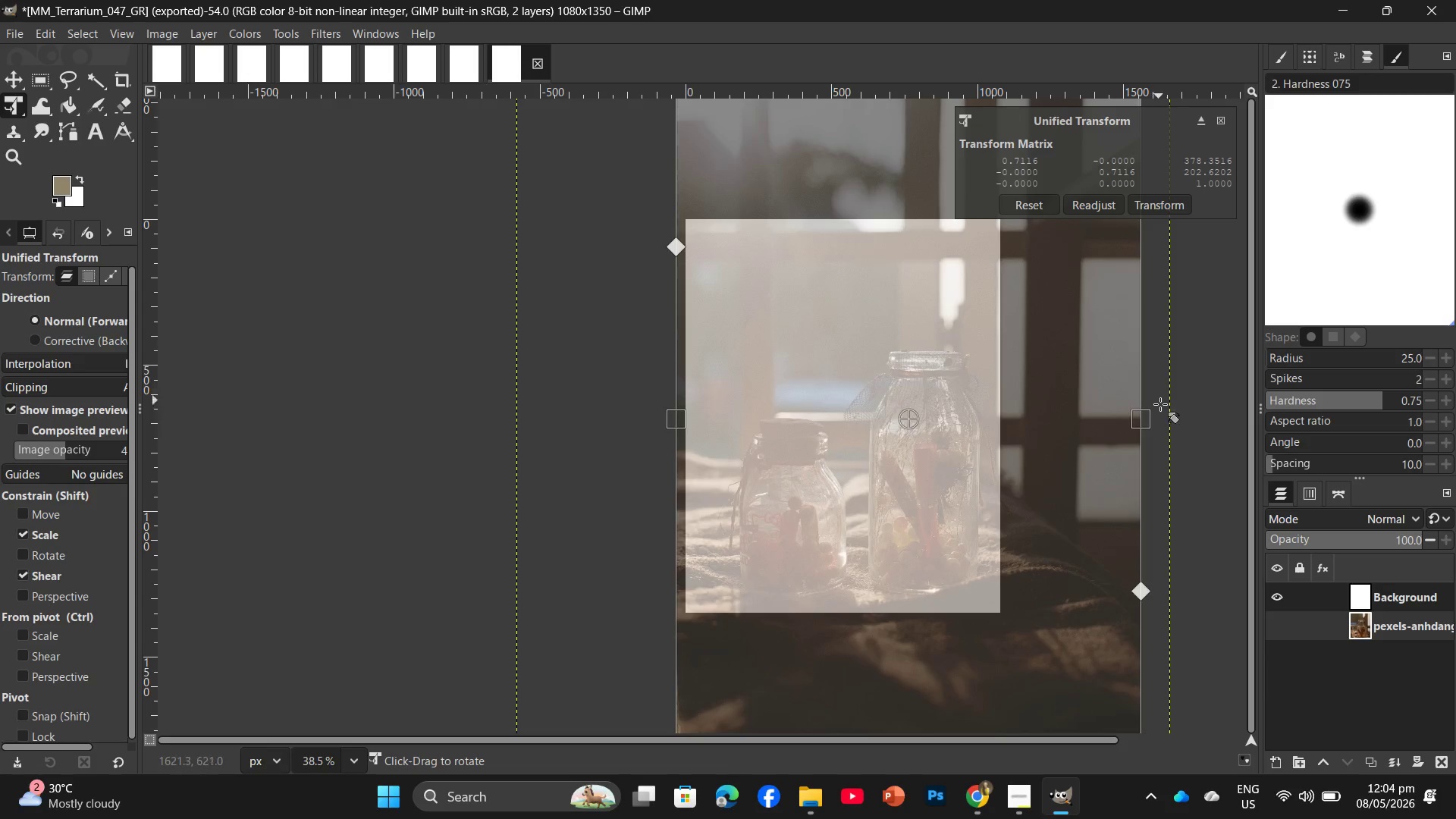 
wait(5.62)
 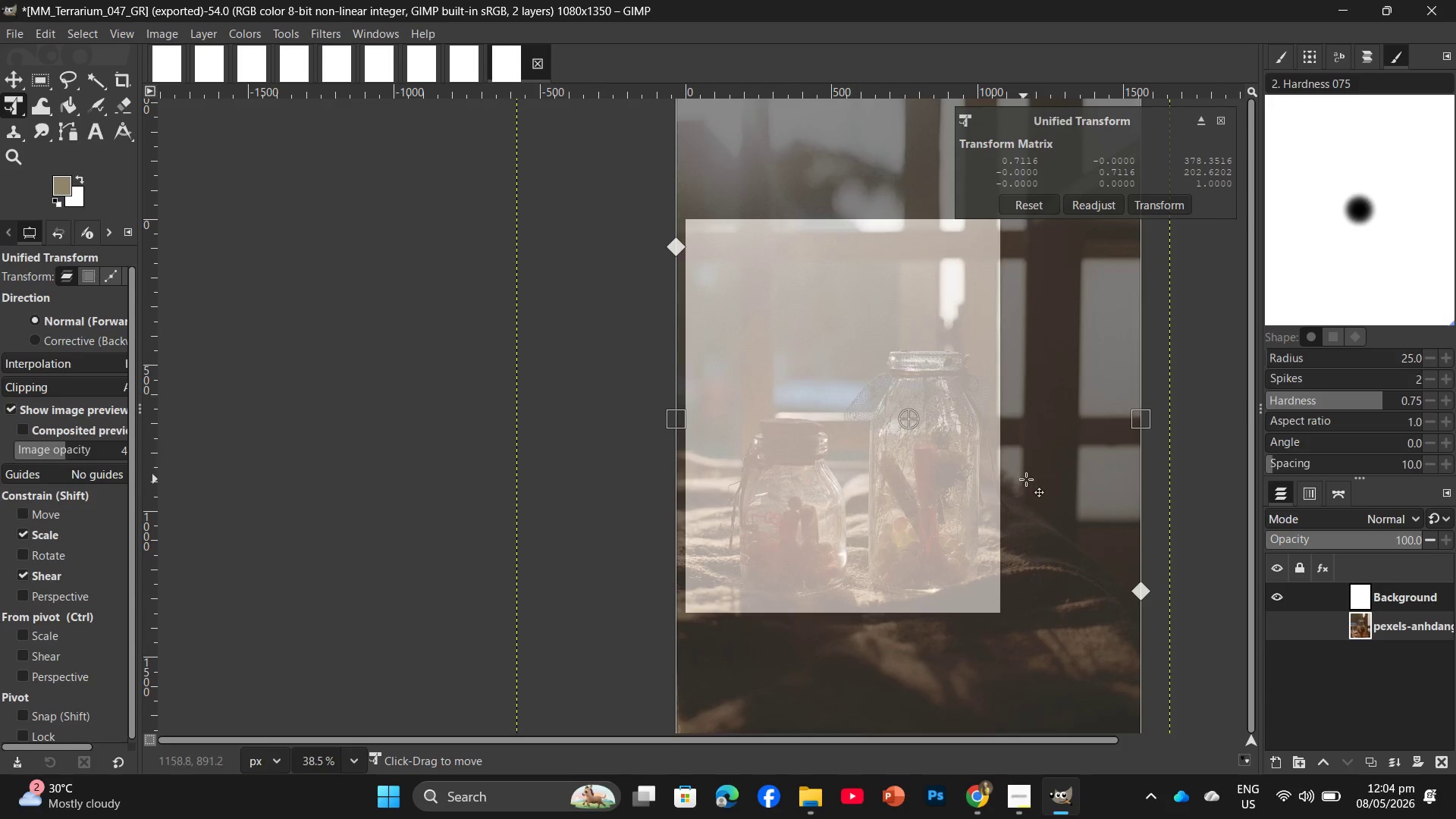 
left_click_drag(start_coordinate=[1147, 423], to_coordinate=[1175, 416])
 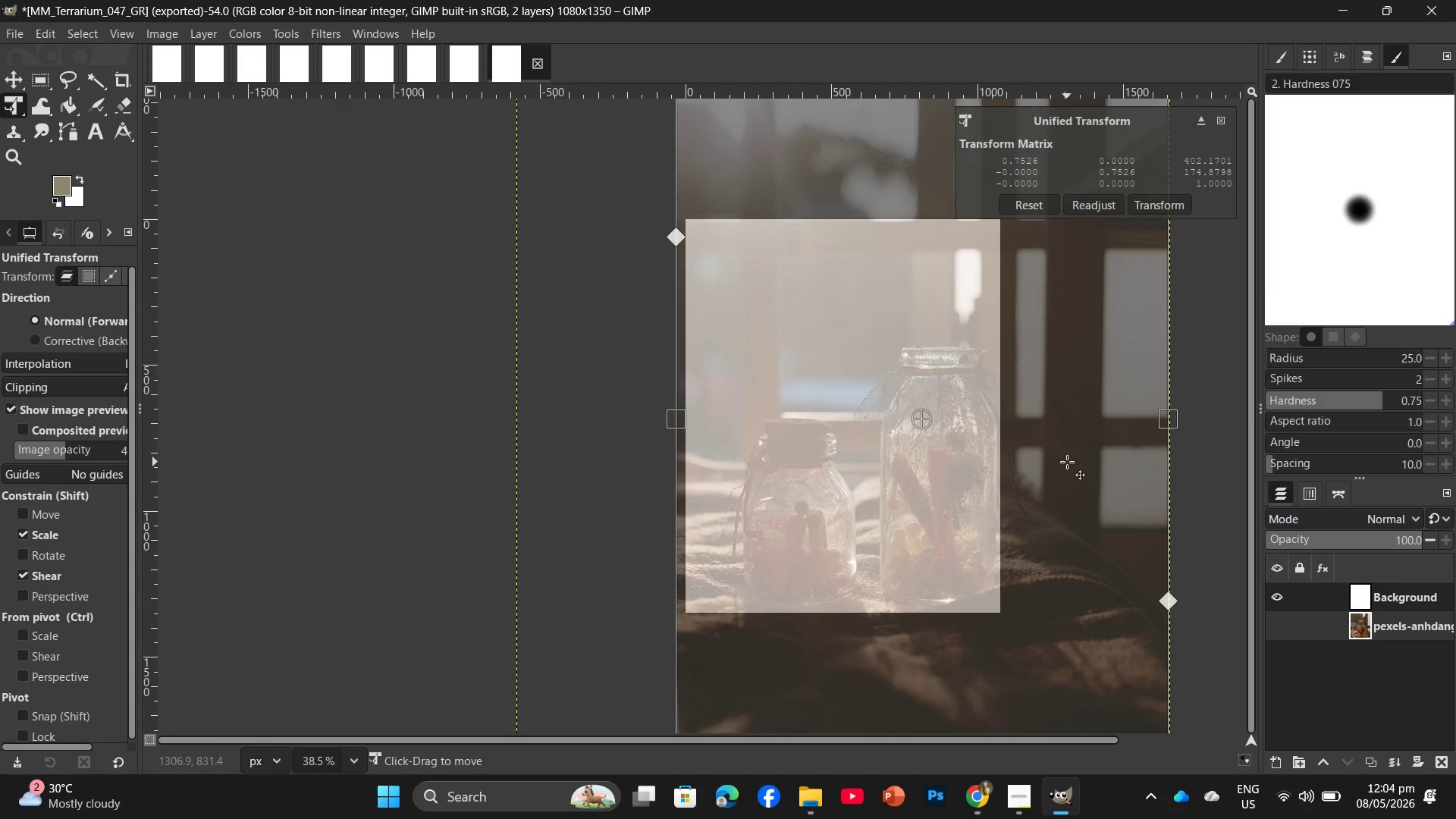 
left_click_drag(start_coordinate=[1067, 462], to_coordinate=[1042, 459])
 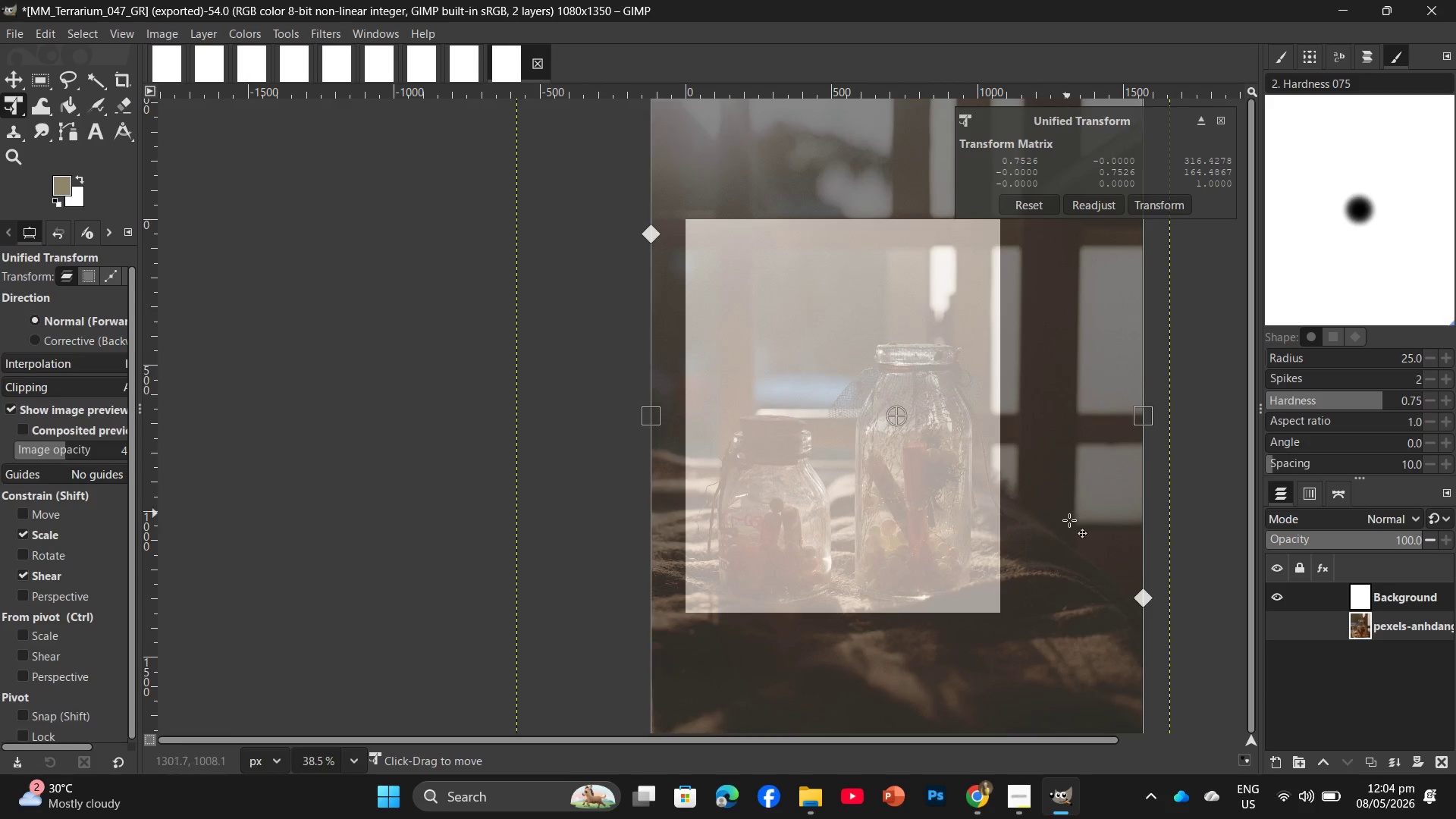 
key(Enter)
 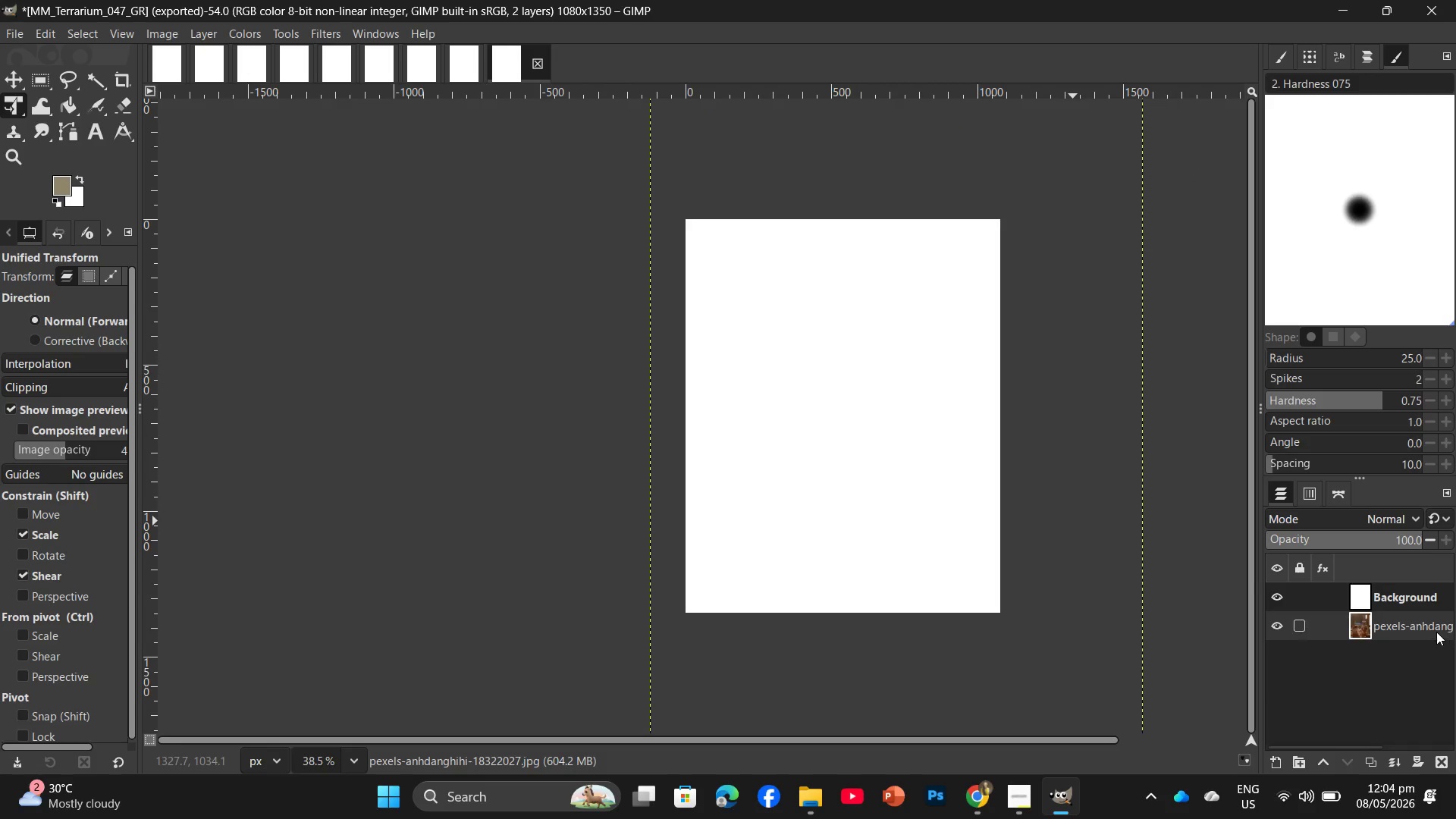 
left_click_drag(start_coordinate=[1436, 632], to_coordinate=[1435, 595])
 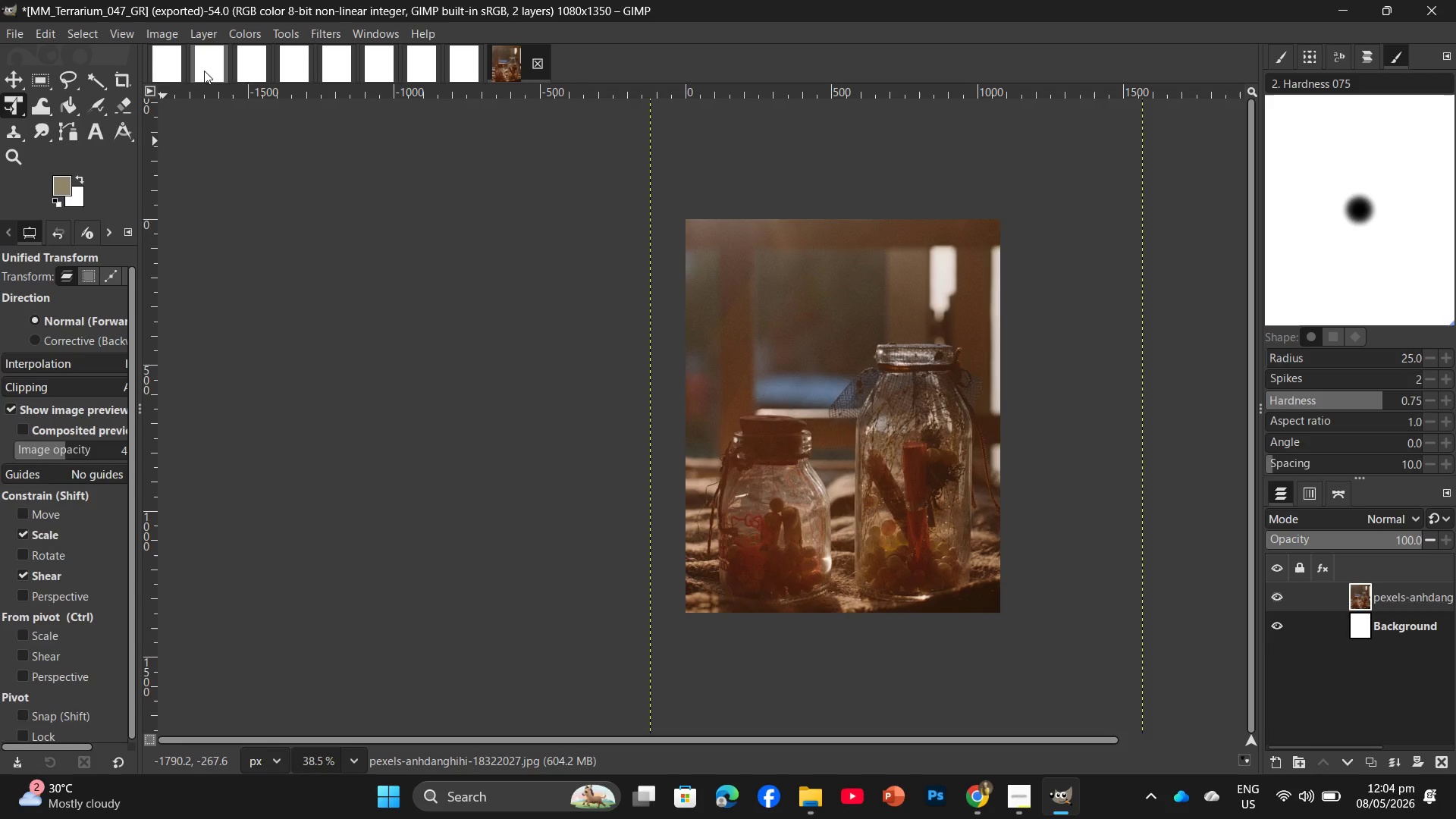 
left_click([469, 77])
 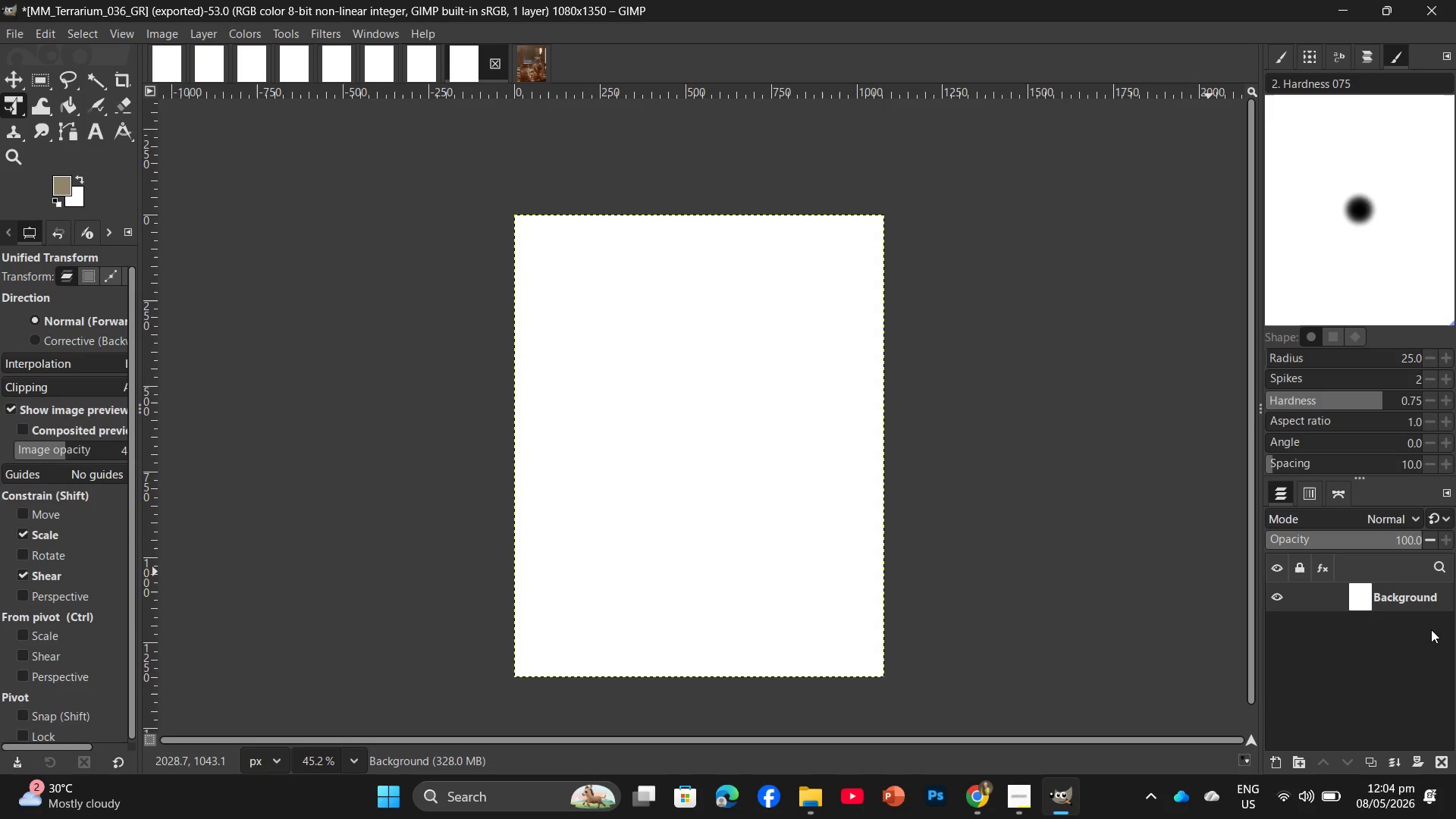 
key(Alt+AltLeft)
 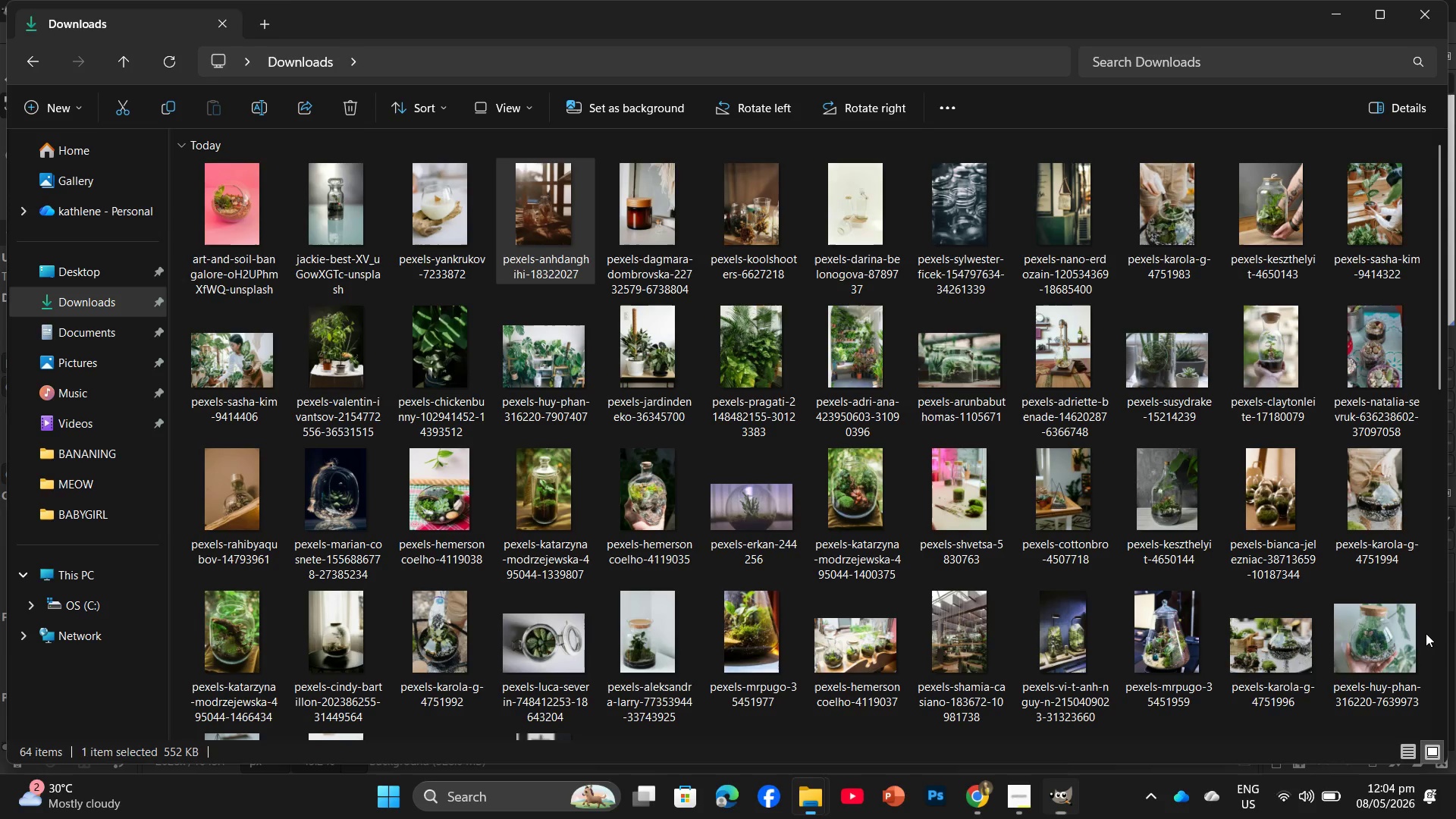 
key(Alt+Tab)
 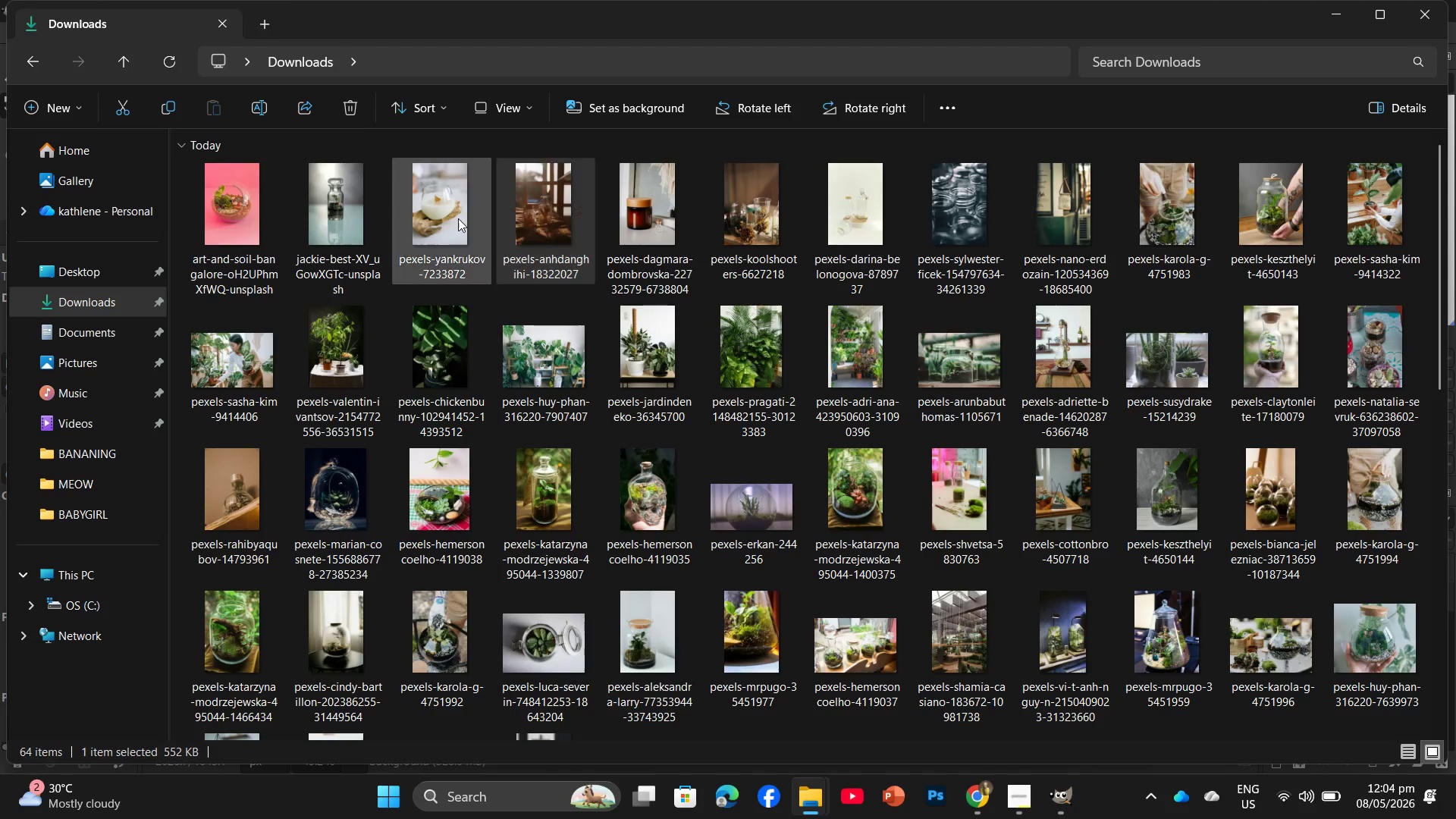 
left_click_drag(start_coordinate=[427, 217], to_coordinate=[1298, 610])
 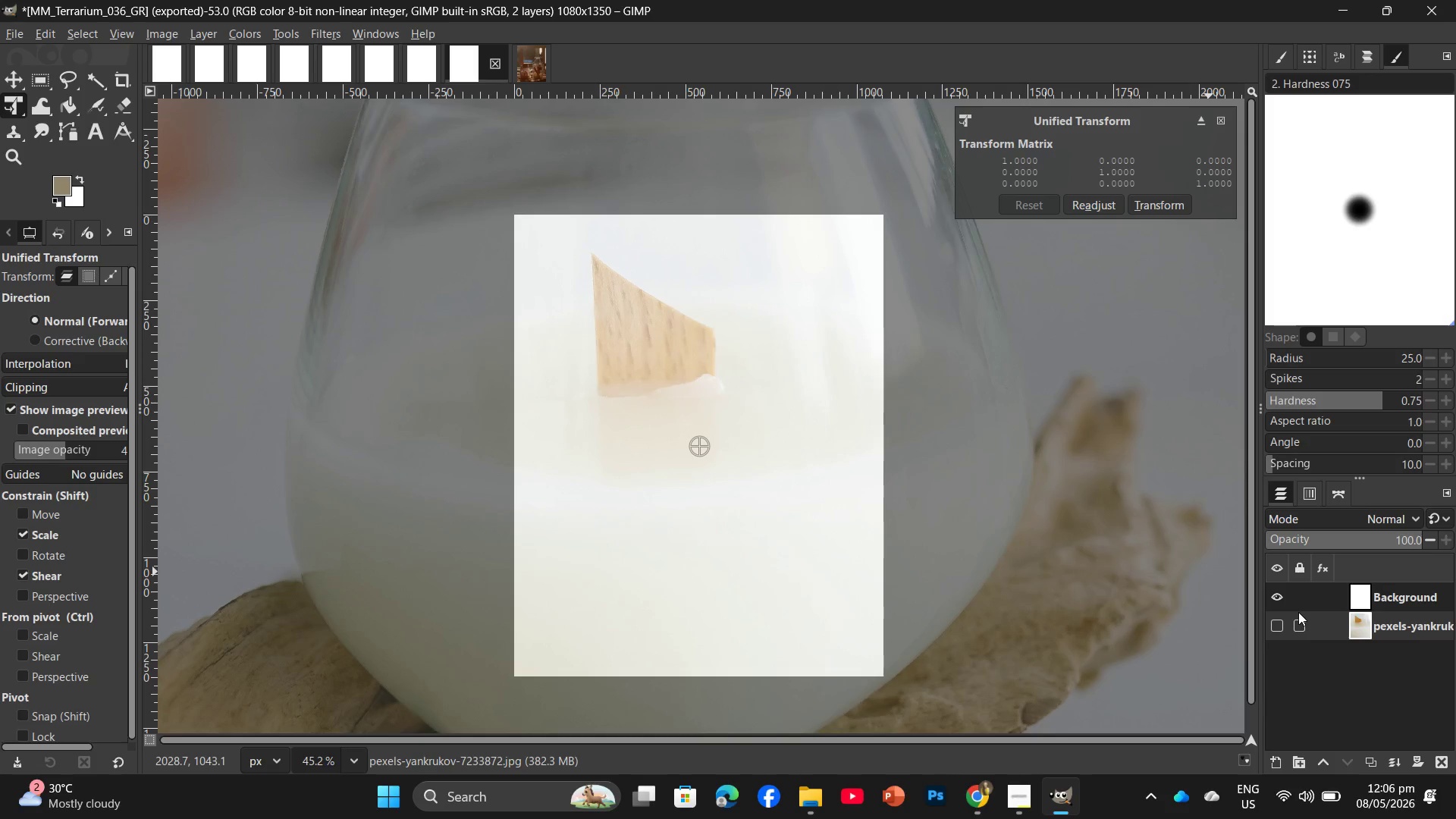 
wait(77.27)
 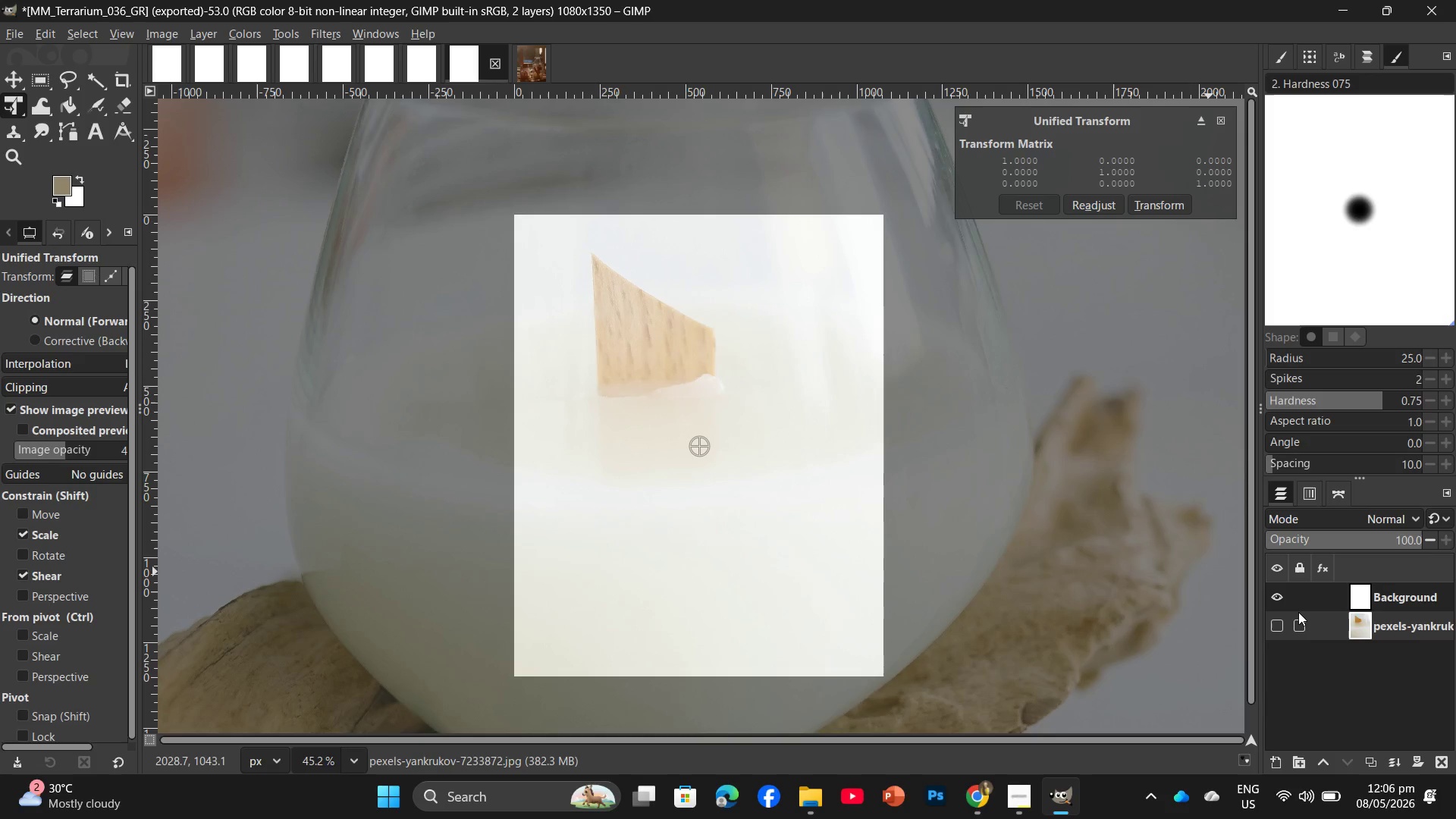 
hold_key(key=ControlLeft, duration=1.28)
scroll: coordinate [996, 551], scroll_direction: down, amount: 7.0
 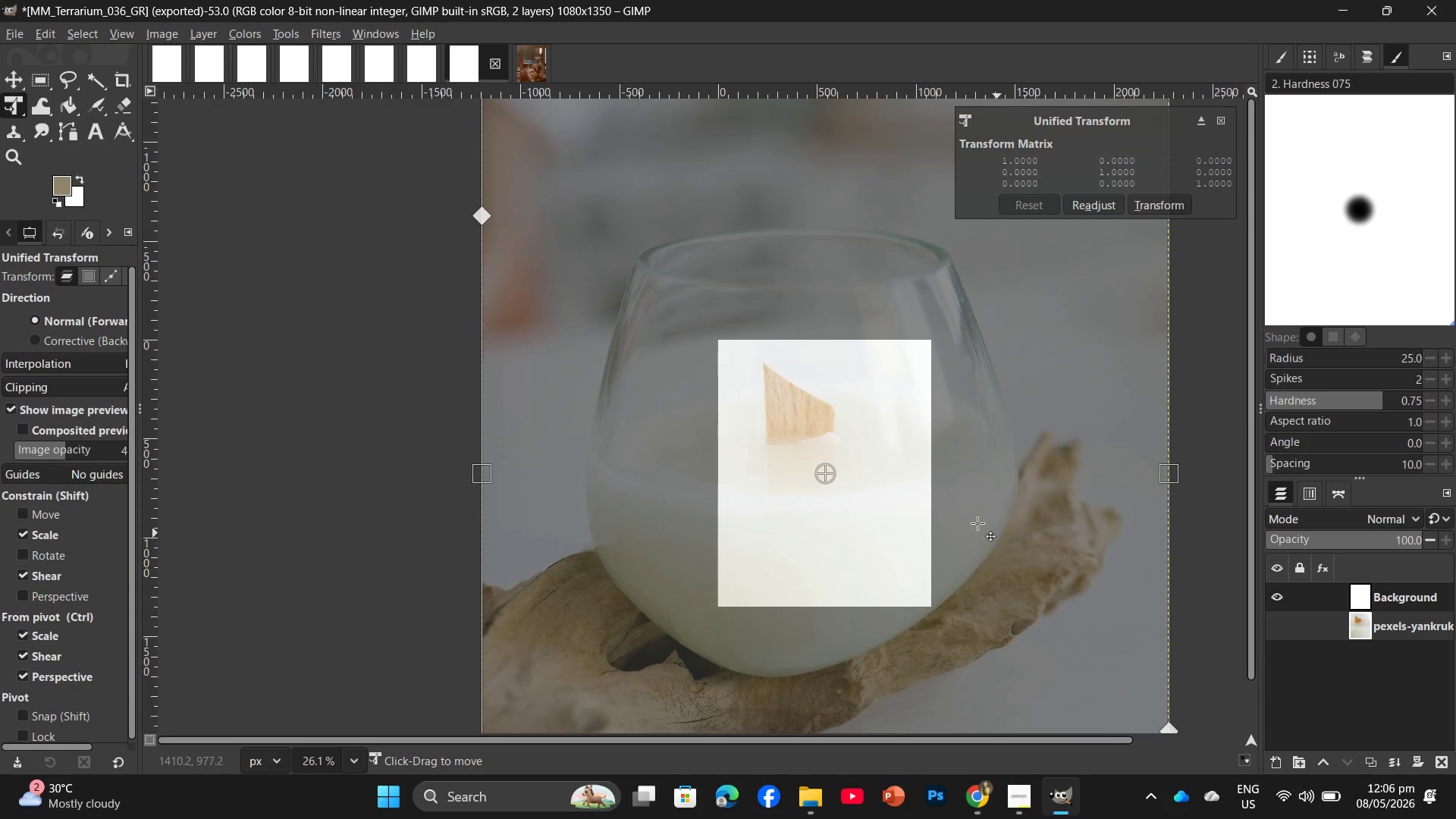 
left_click_drag(start_coordinate=[1170, 477], to_coordinate=[791, 504])
 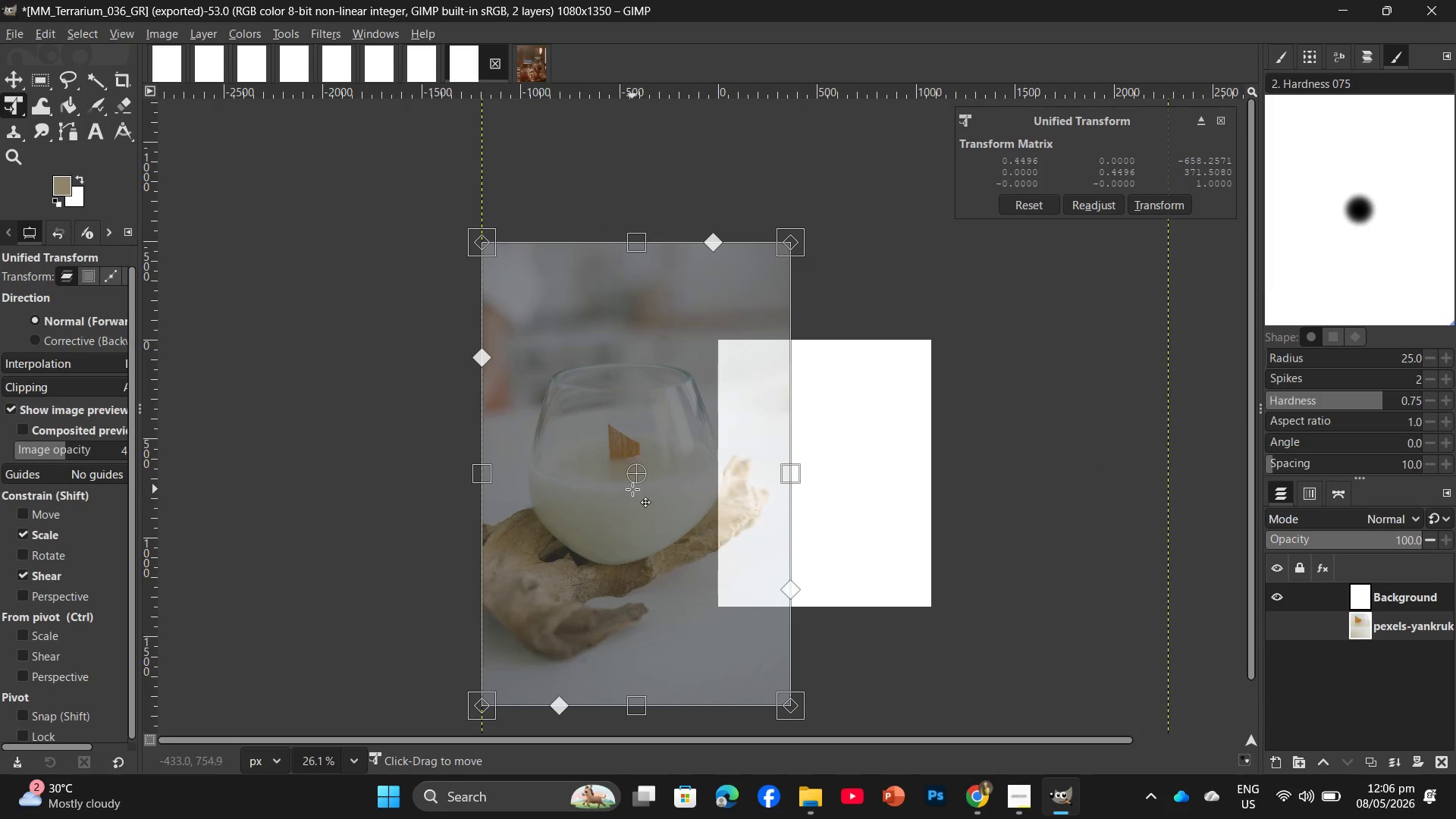 
left_click_drag(start_coordinate=[632, 488], to_coordinate=[820, 472])
 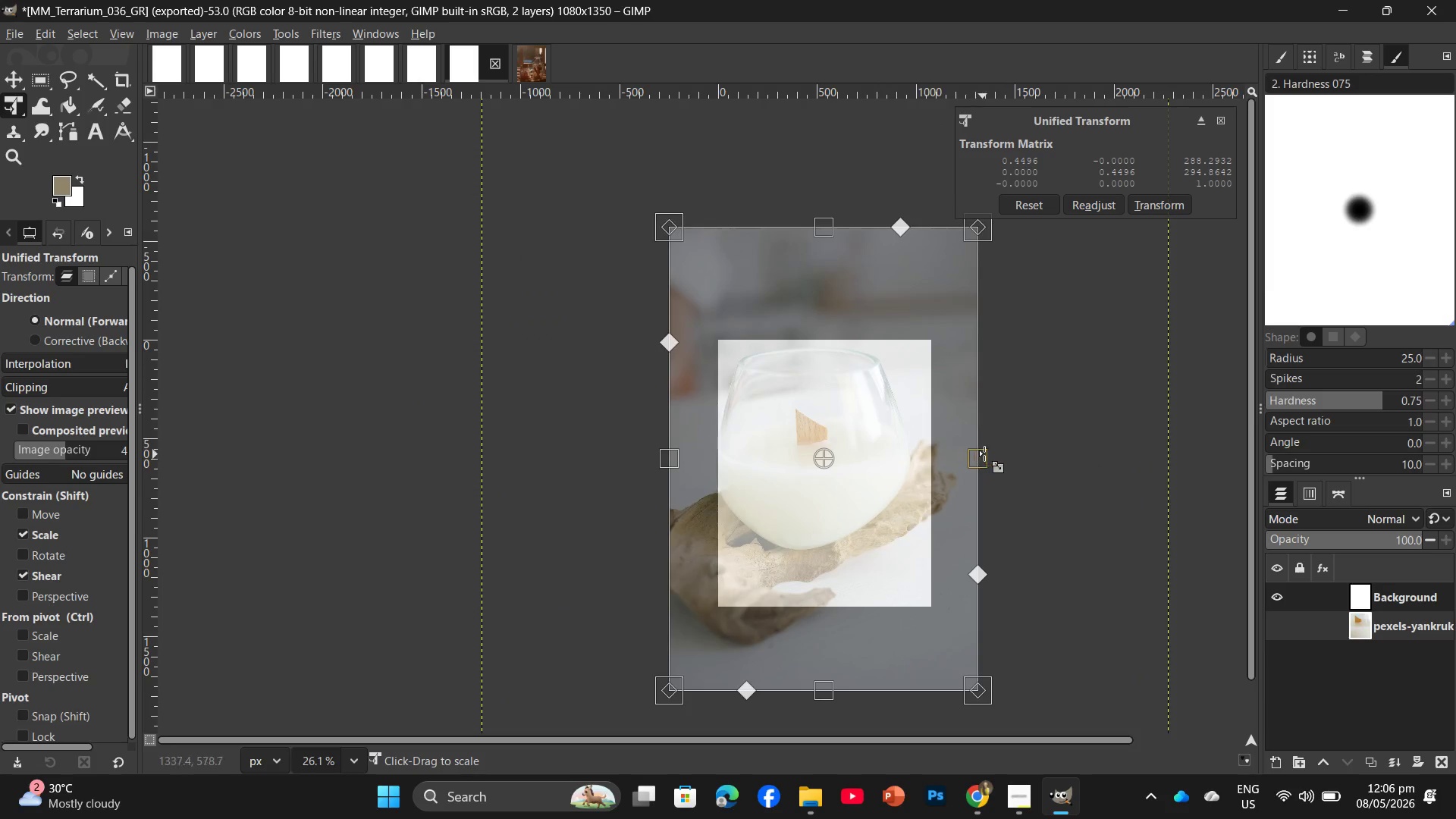 
left_click_drag(start_coordinate=[984, 453], to_coordinate=[925, 469])
 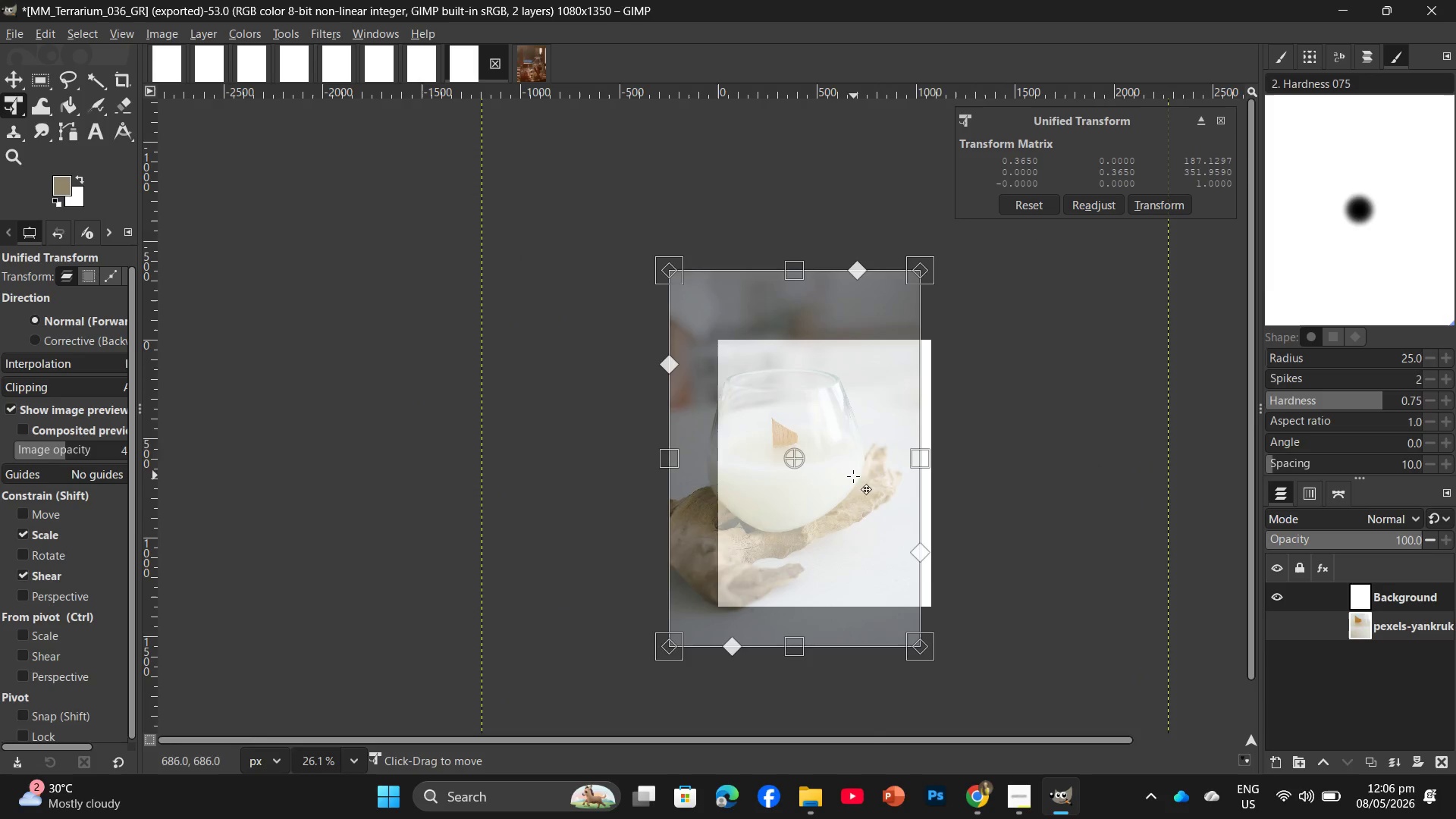 
left_click_drag(start_coordinate=[853, 476], to_coordinate=[882, 478])
 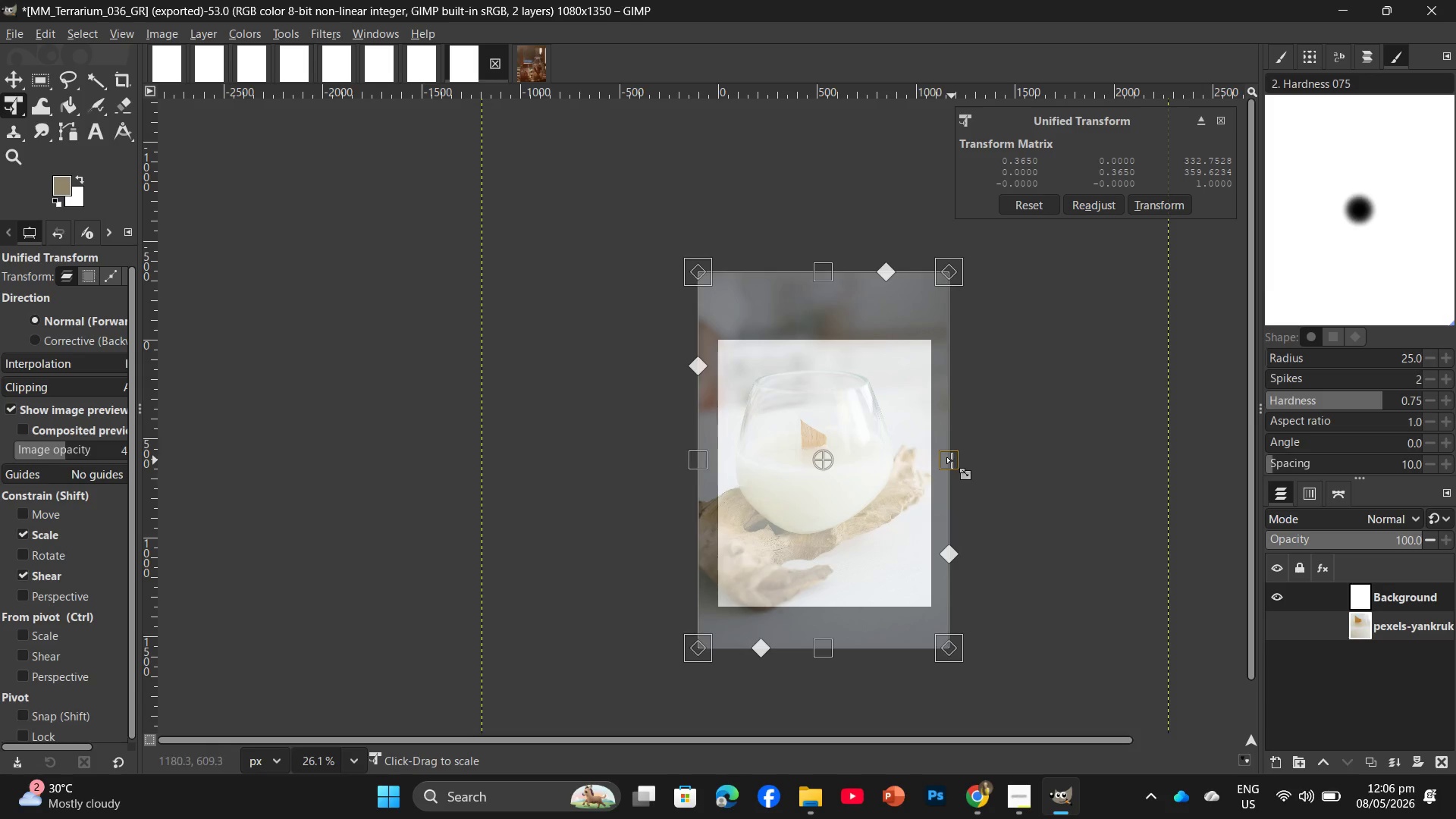 
left_click_drag(start_coordinate=[952, 460], to_coordinate=[943, 466])
 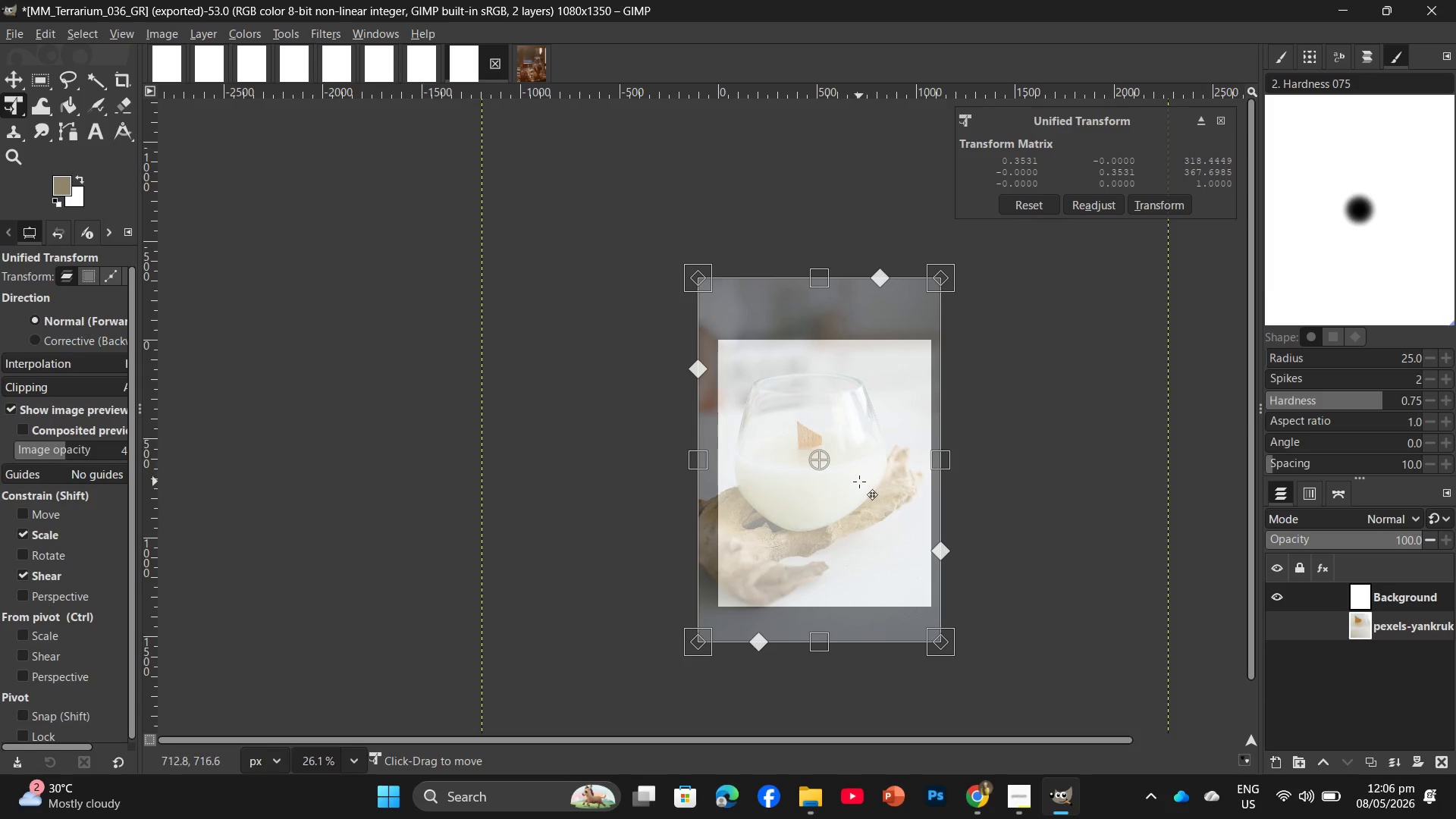 
left_click_drag(start_coordinate=[859, 482], to_coordinate=[868, 483])
 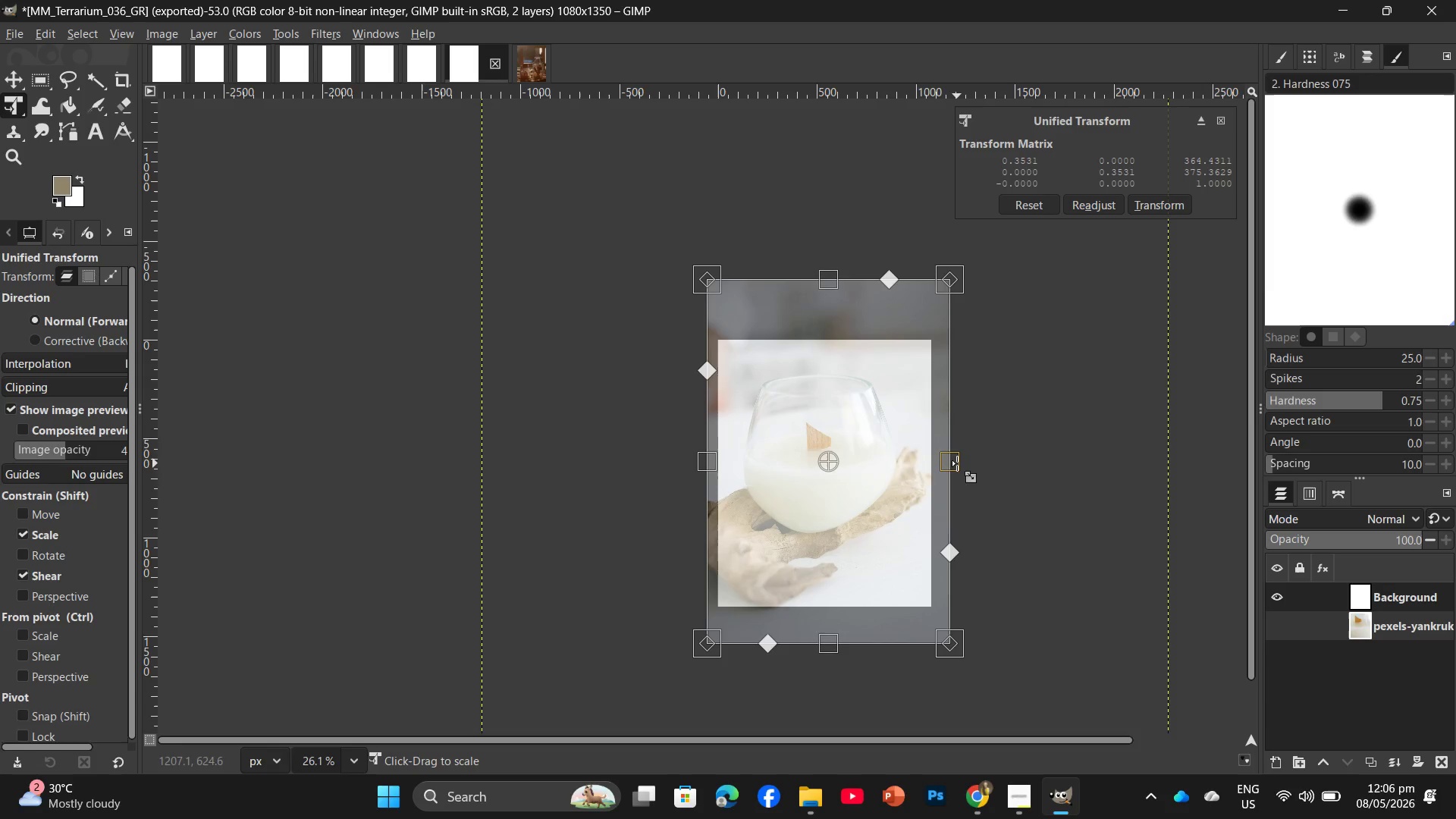 
left_click_drag(start_coordinate=[957, 463], to_coordinate=[942, 467])
 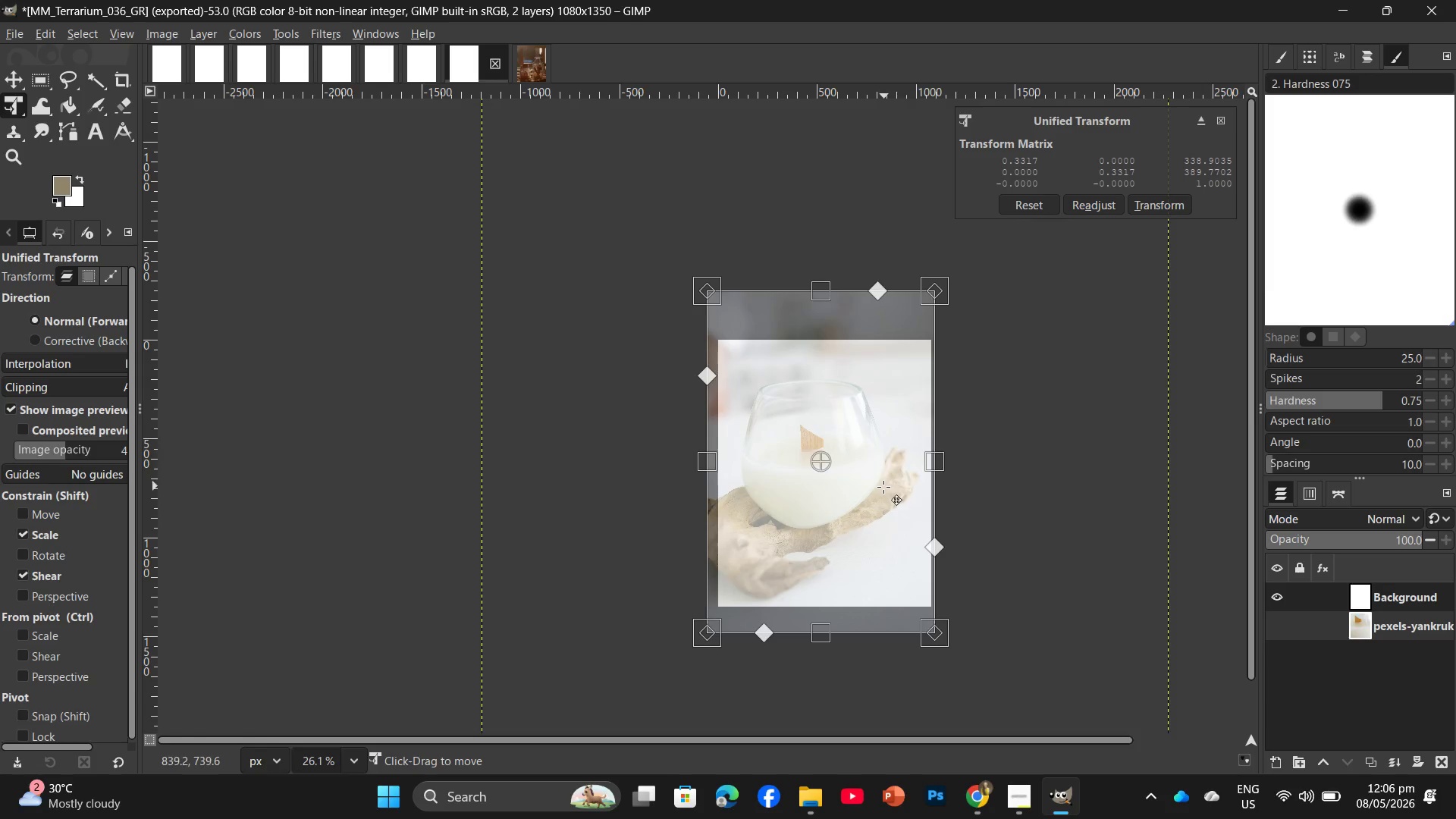 
left_click_drag(start_coordinate=[883, 487], to_coordinate=[898, 493])
 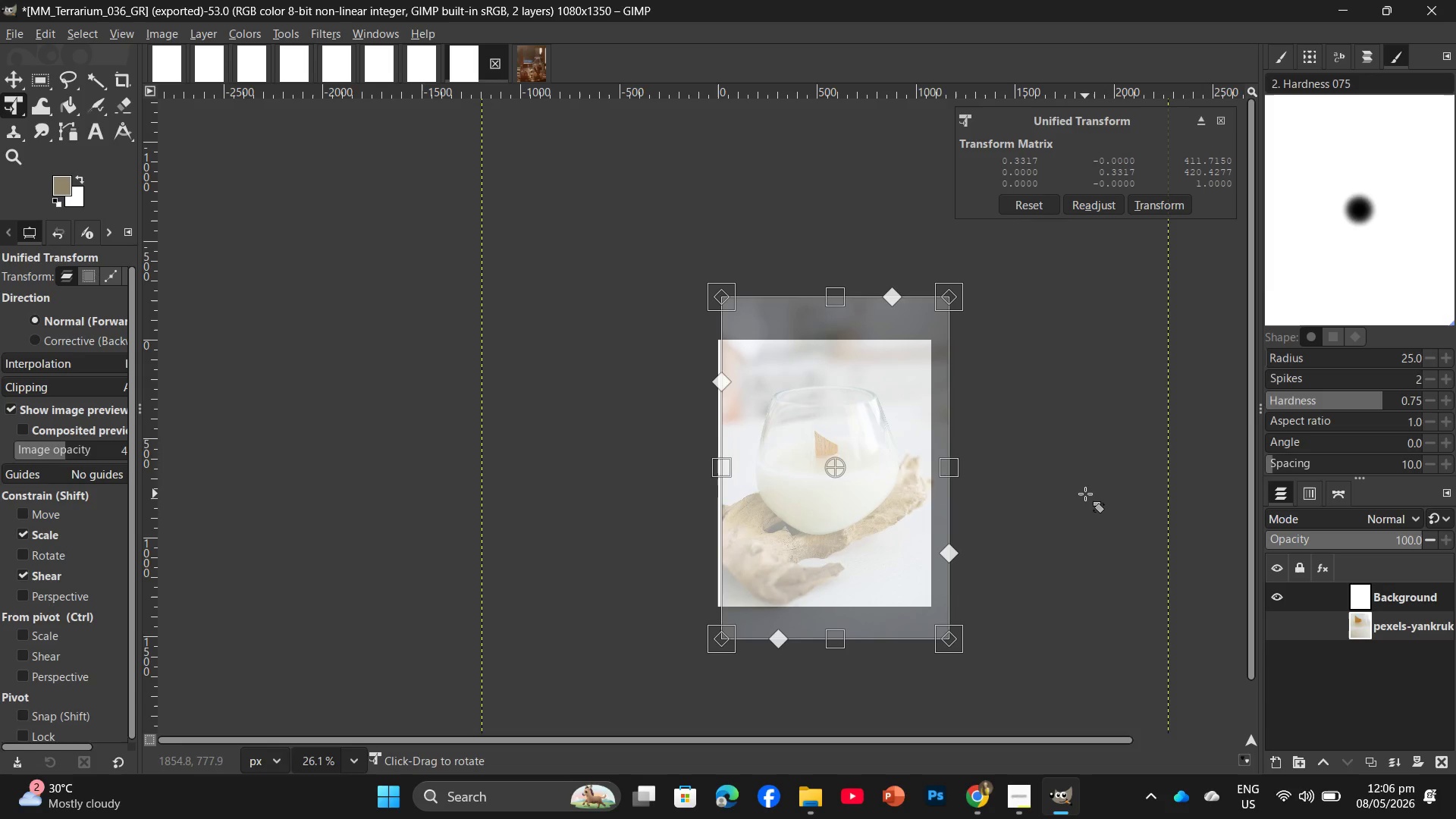 
key(Enter)
 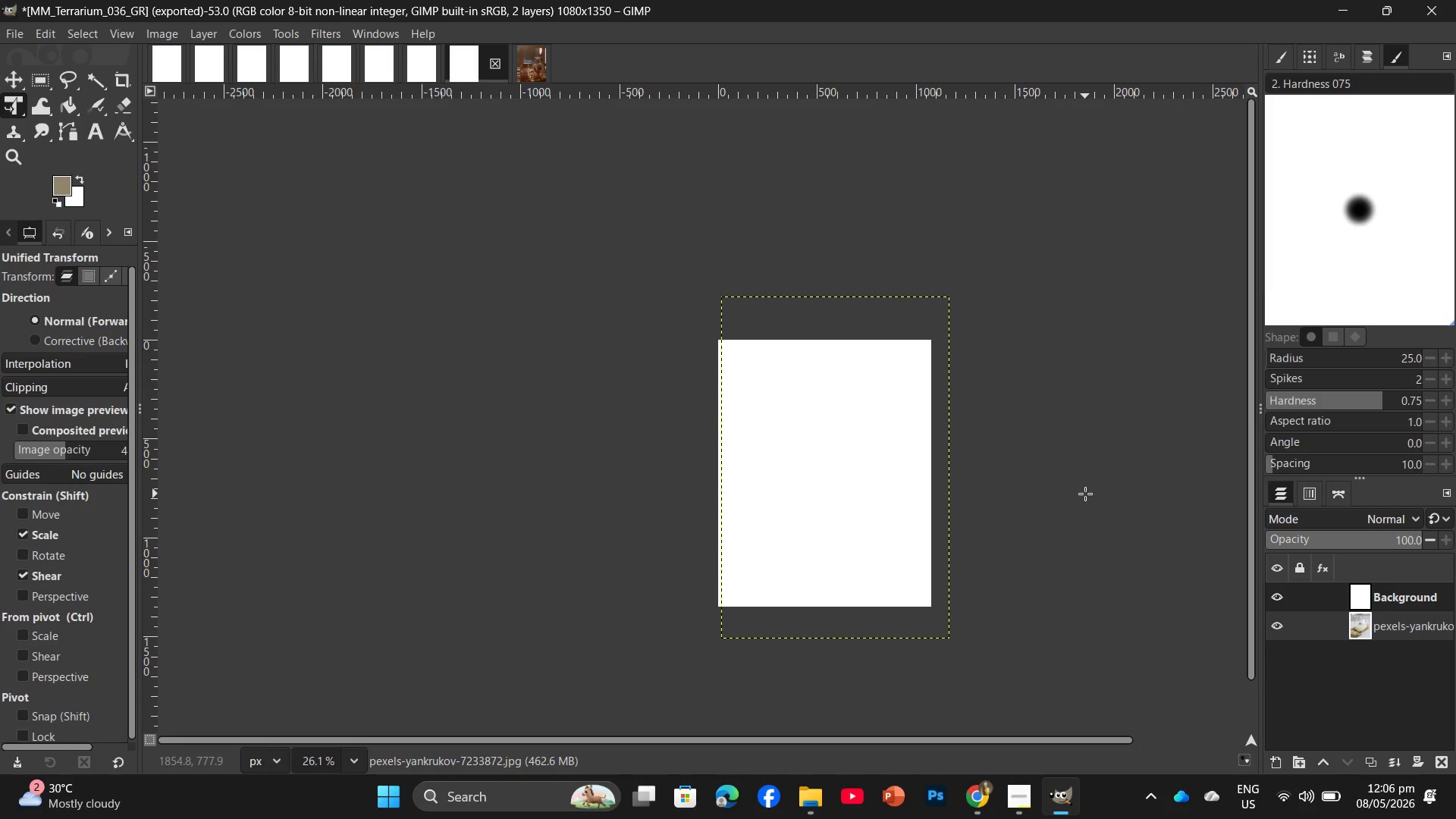 
wait(8.33)
 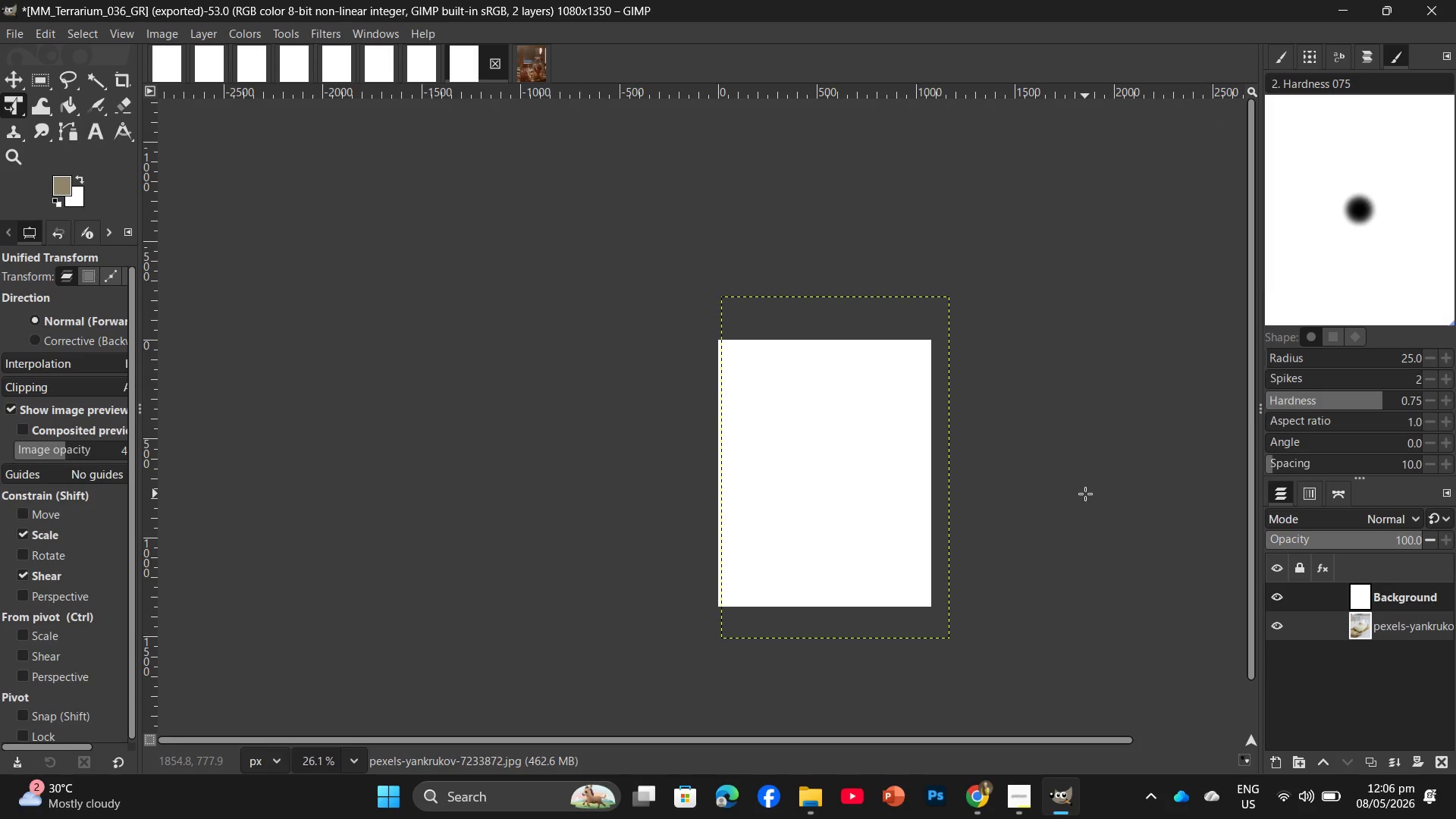 
left_click([1368, 616])
 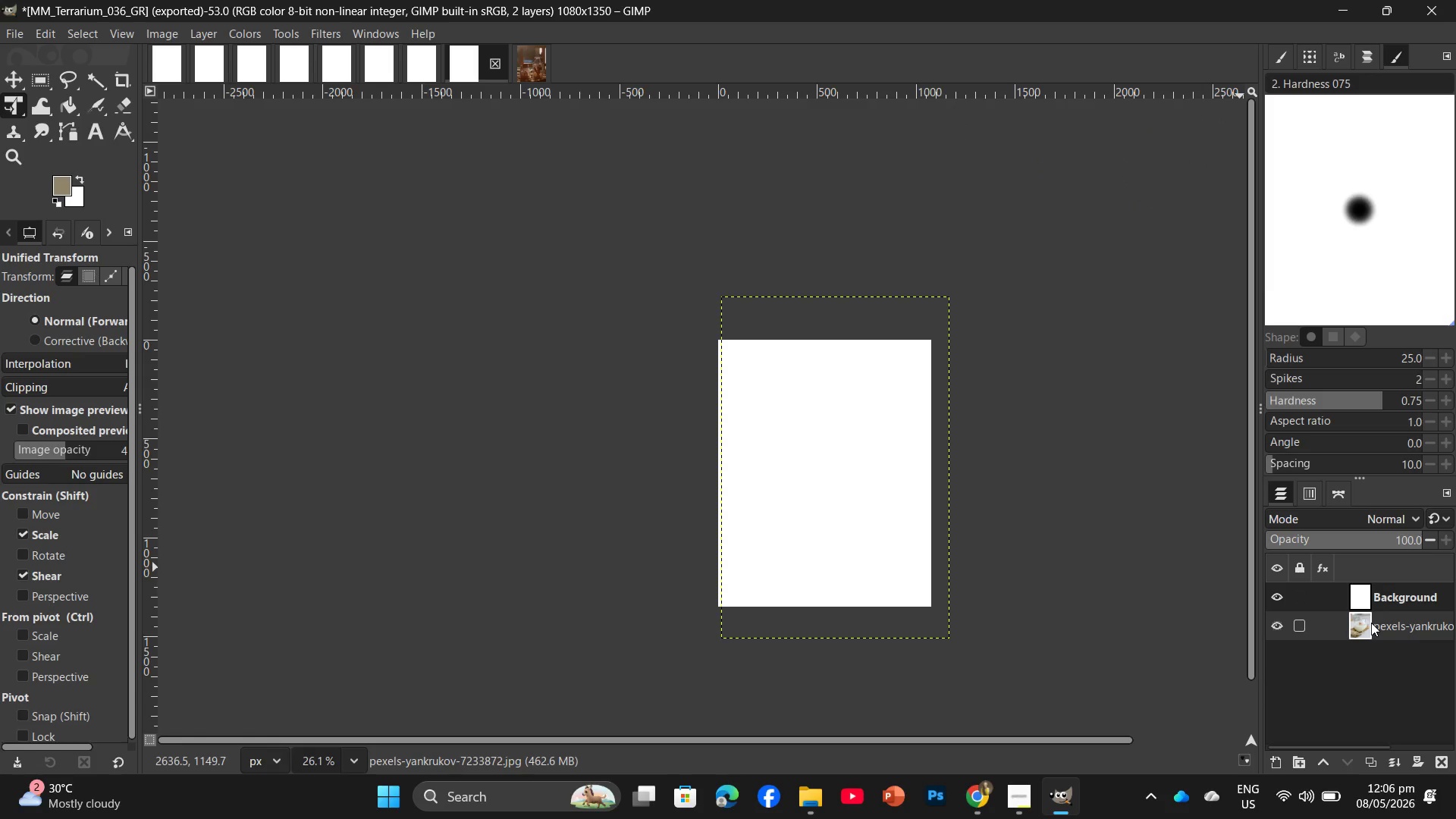 
left_click([1371, 623])
 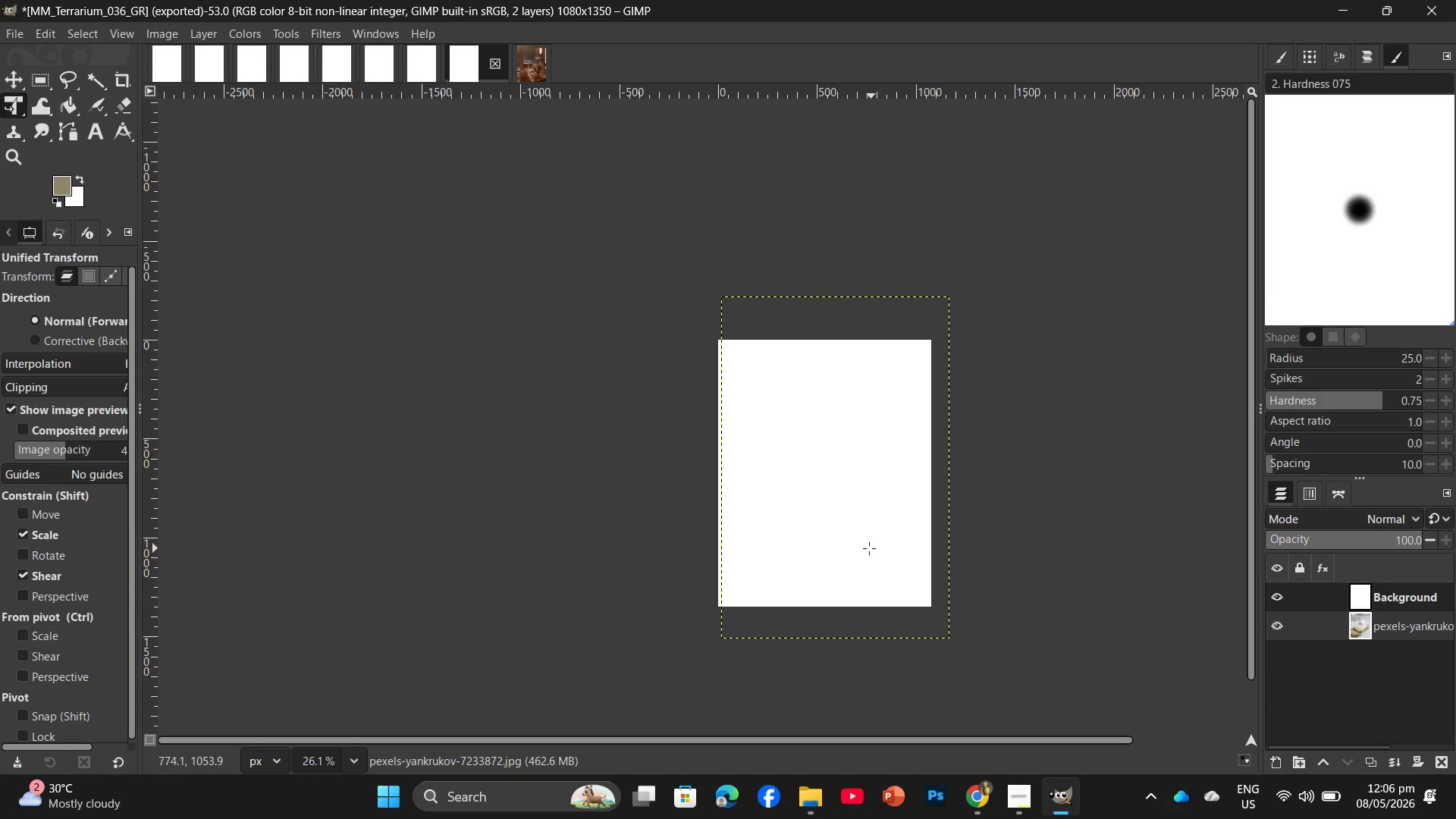 
left_click_drag(start_coordinate=[817, 544], to_coordinate=[829, 557])
 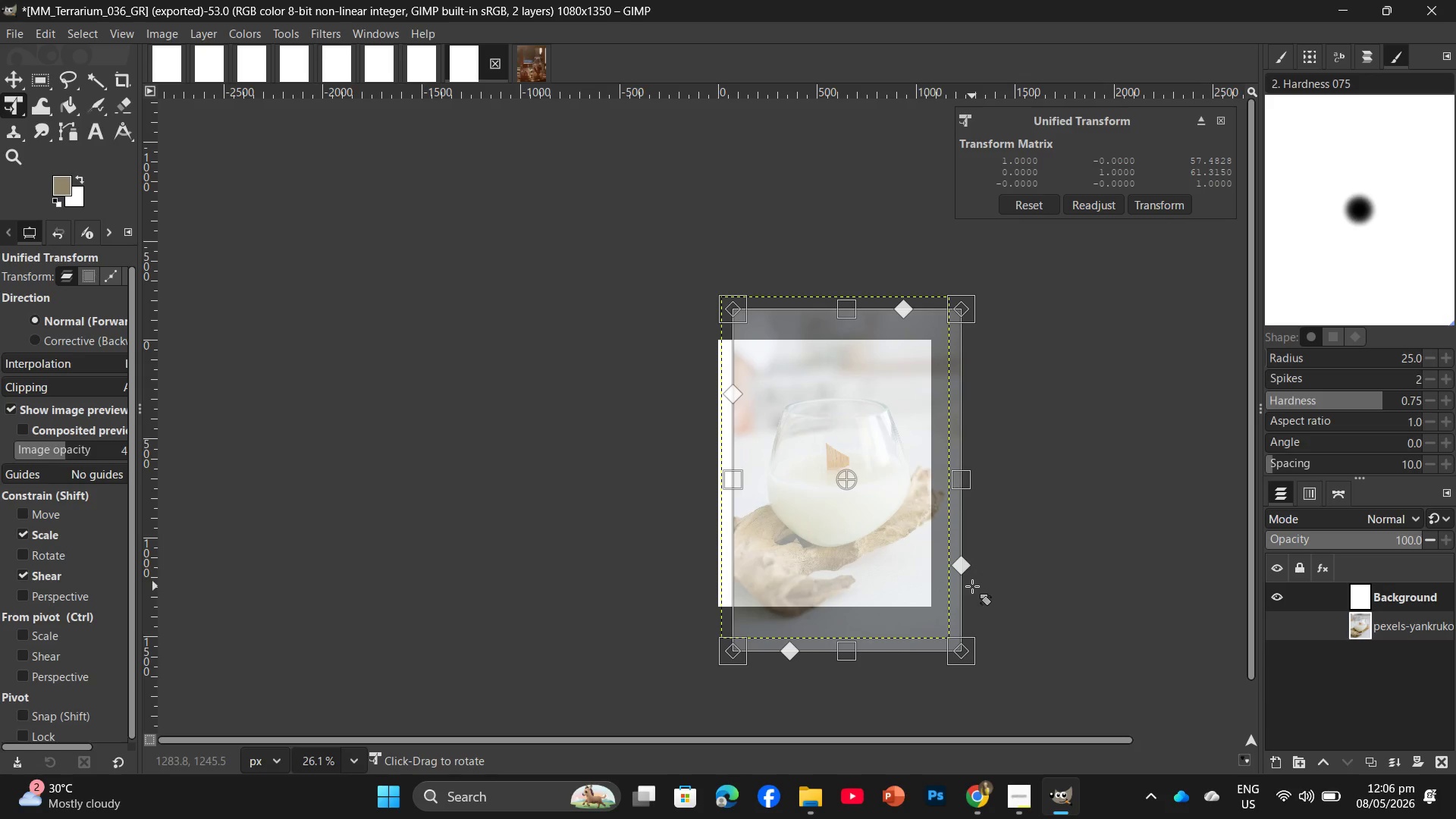 
left_click_drag(start_coordinate=[973, 568], to_coordinate=[970, 563])
 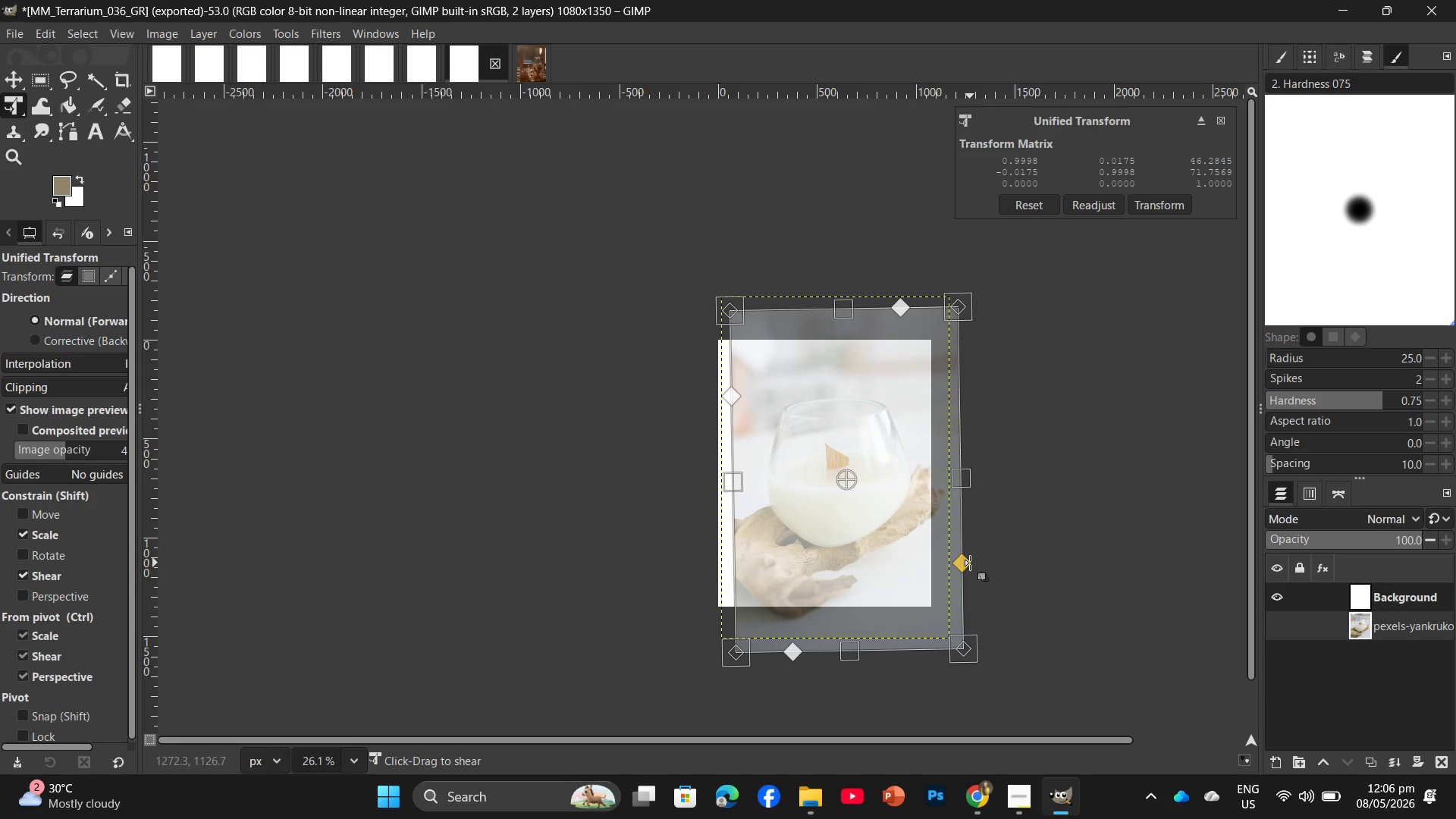 
key(Control+Z)
 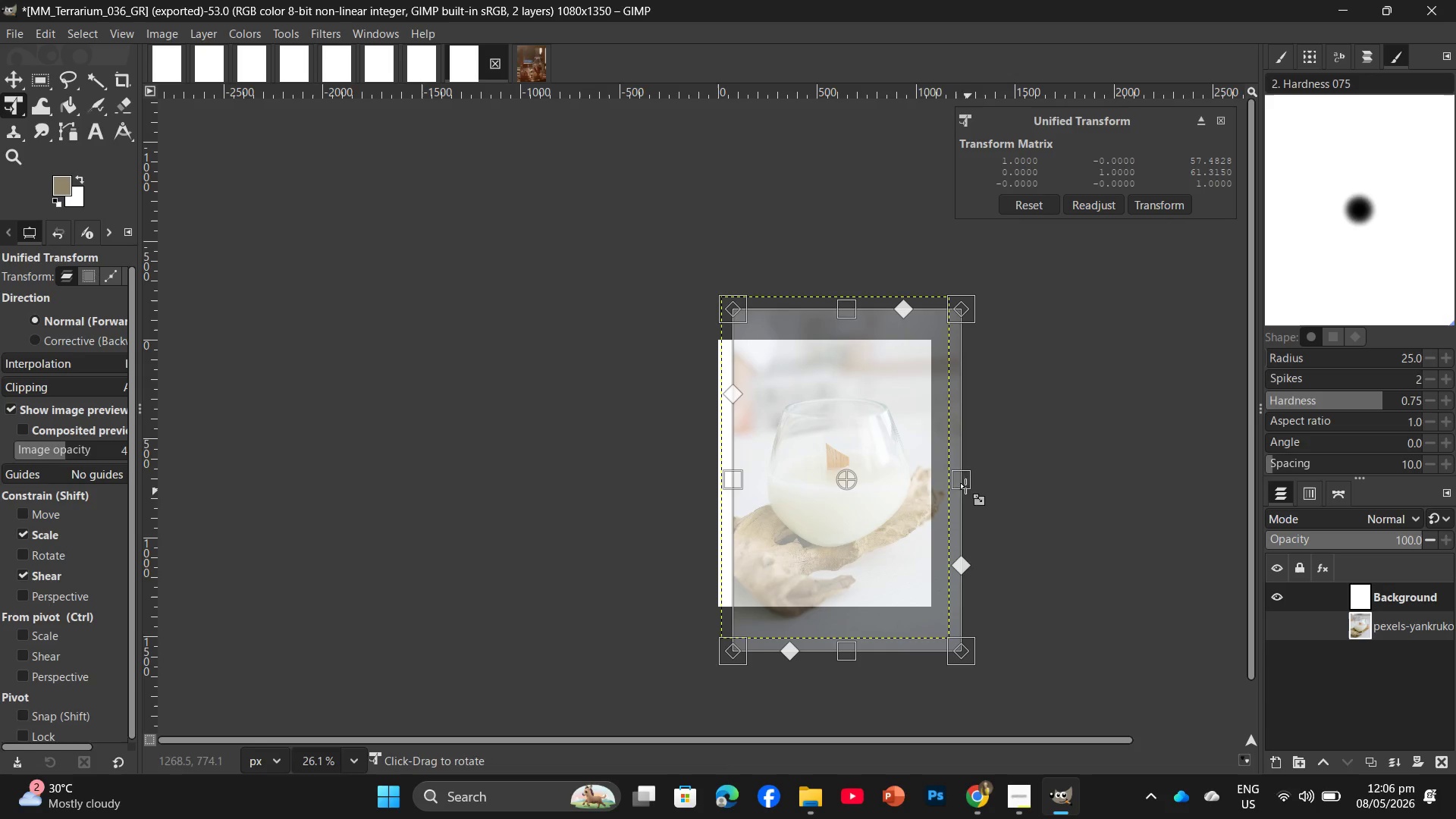 
left_click_drag(start_coordinate=[960, 477], to_coordinate=[940, 487])
 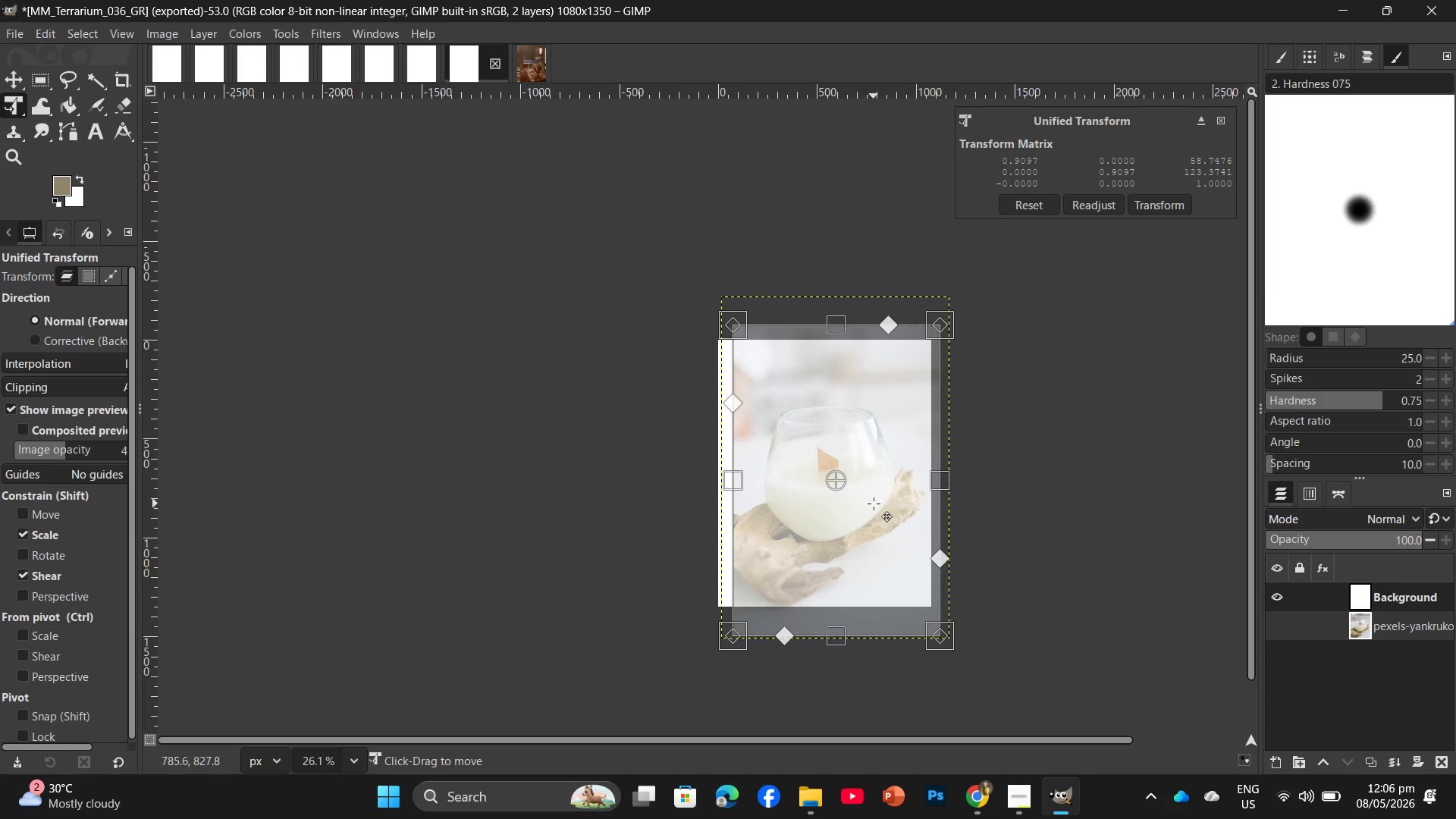 
left_click_drag(start_coordinate=[874, 503], to_coordinate=[859, 500])
 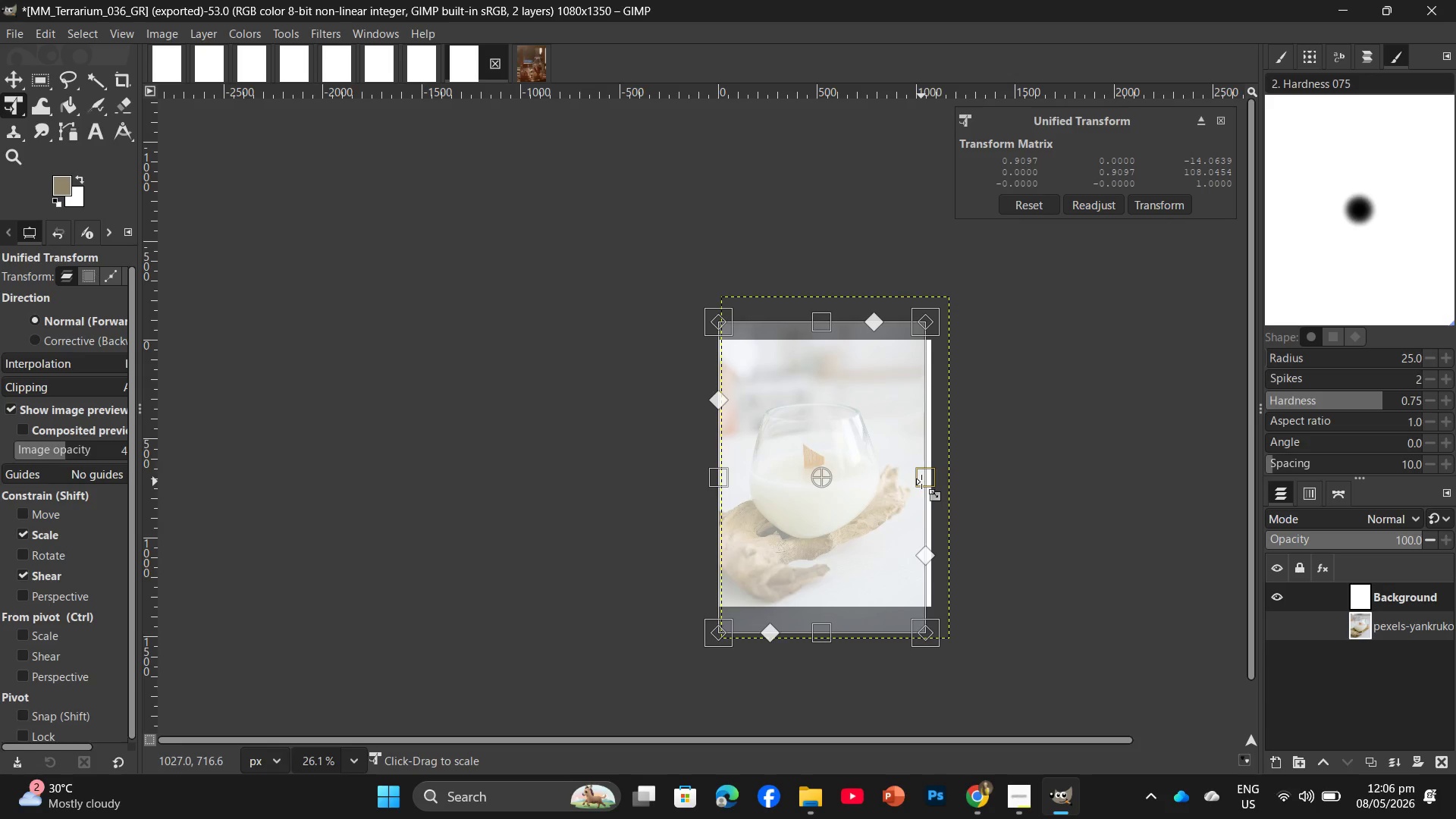 
left_click_drag(start_coordinate=[921, 482], to_coordinate=[940, 484])
 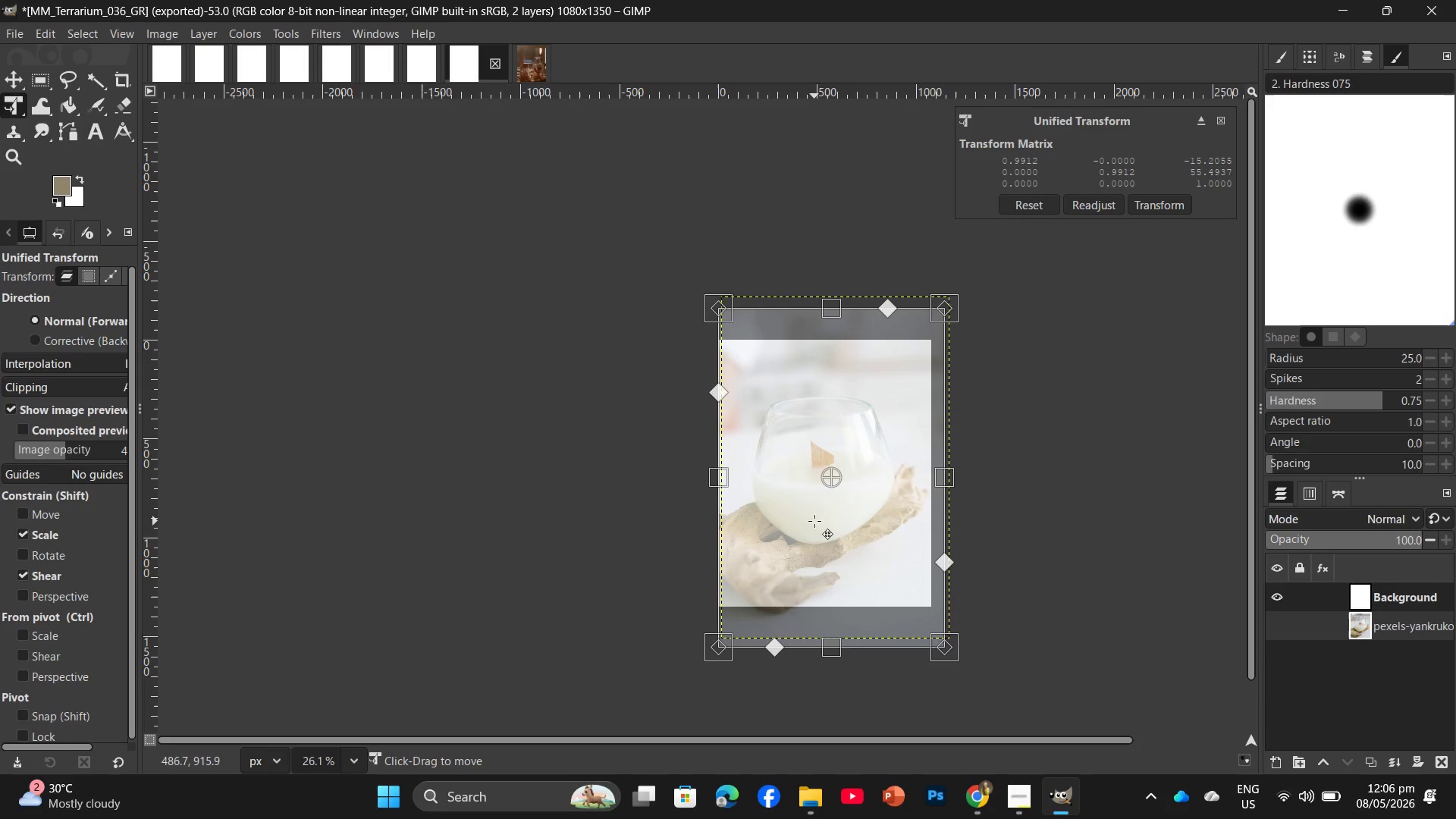 
left_click_drag(start_coordinate=[814, 521], to_coordinate=[808, 520])
 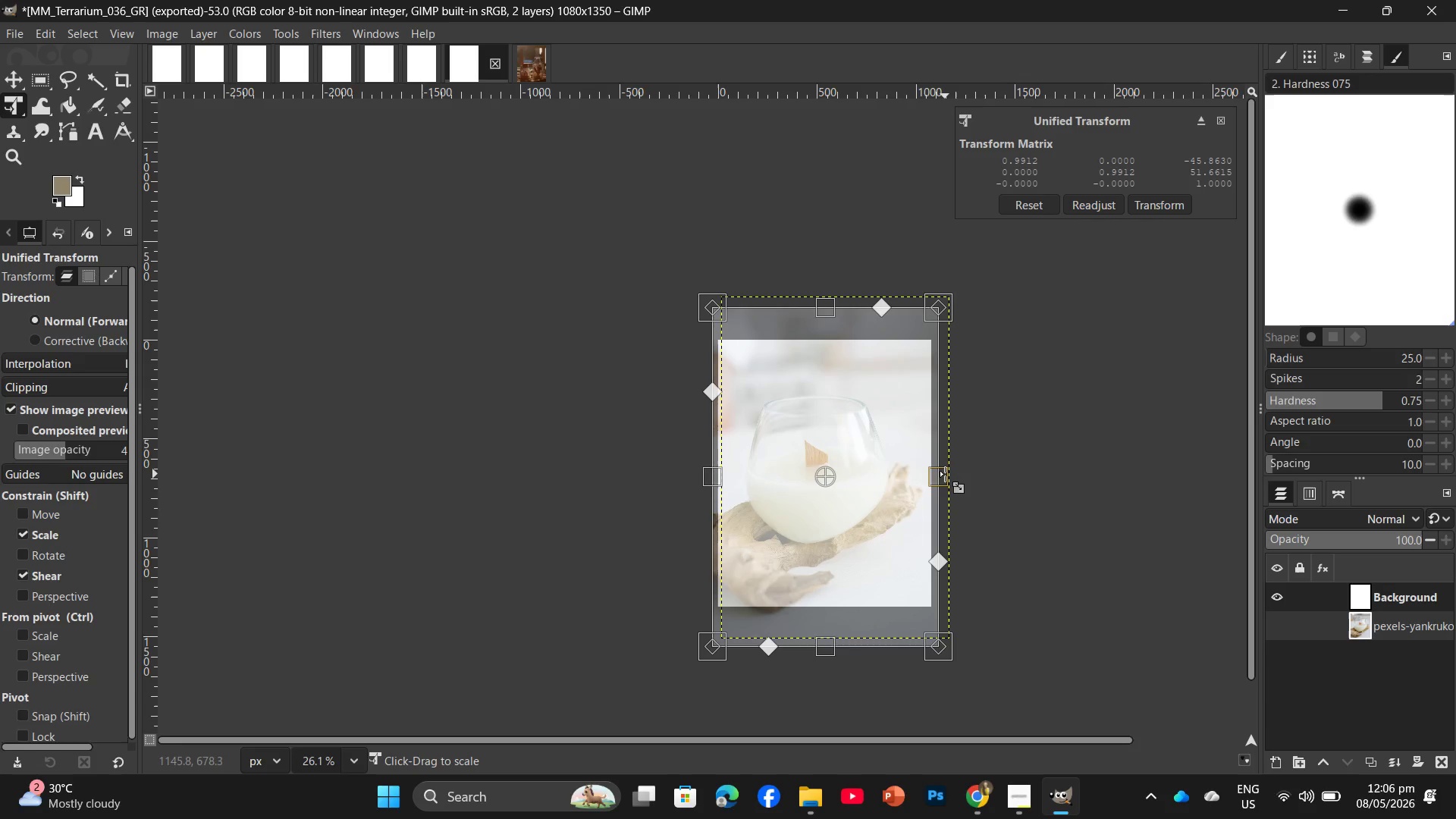 
left_click_drag(start_coordinate=[945, 474], to_coordinate=[949, 473])
 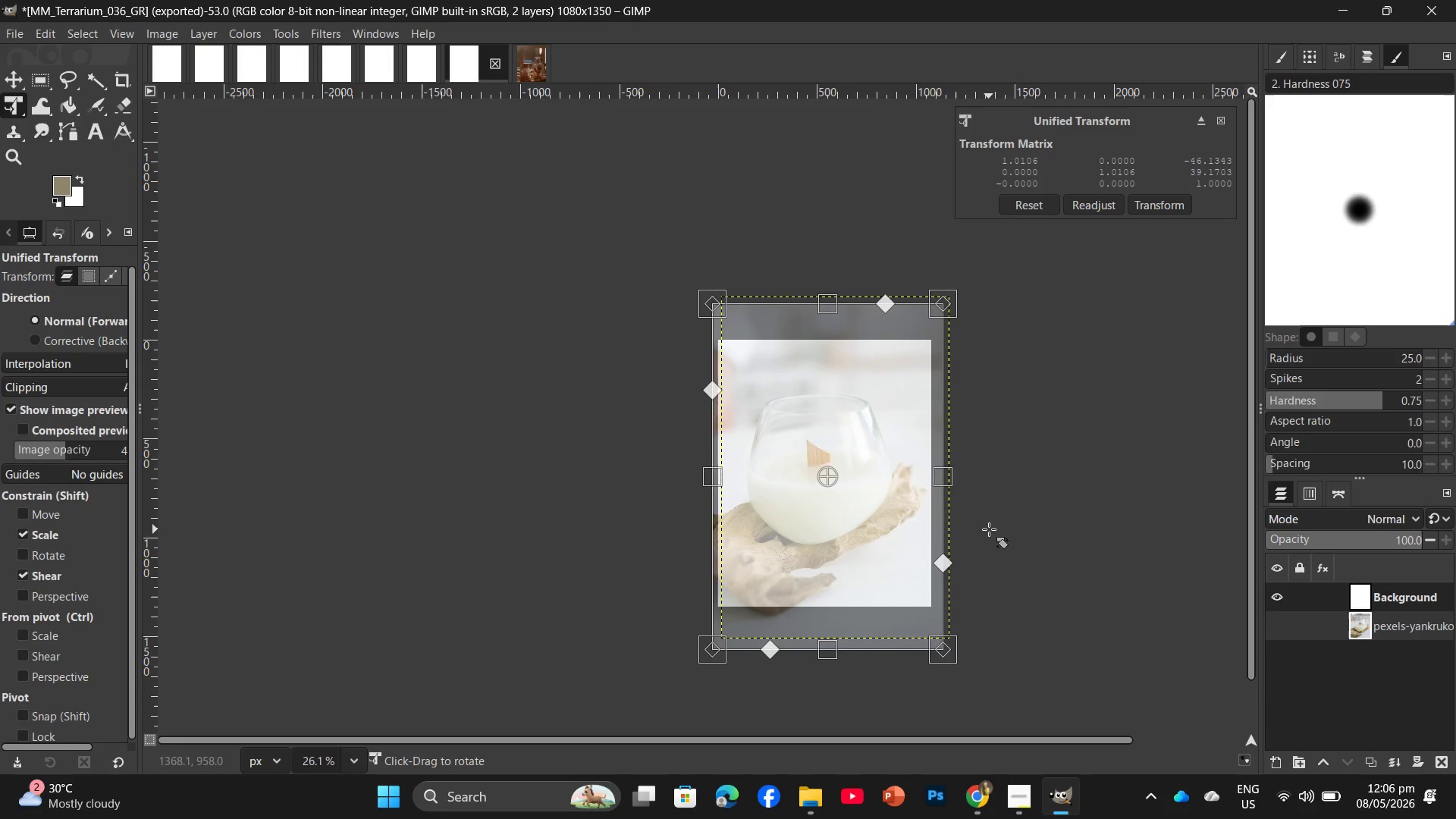 
key(Enter)
 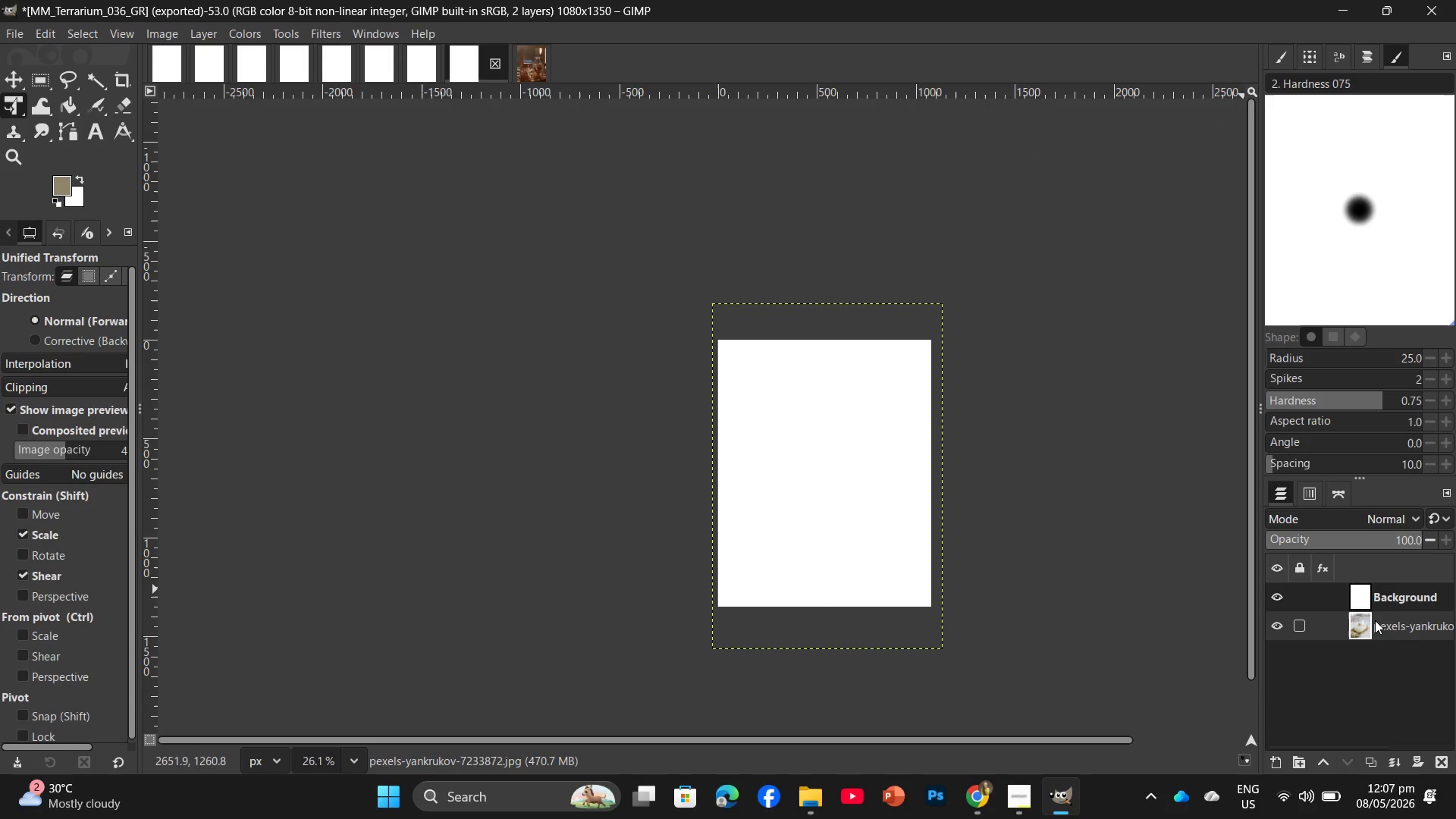 
left_click_drag(start_coordinate=[1395, 629], to_coordinate=[1398, 591])
 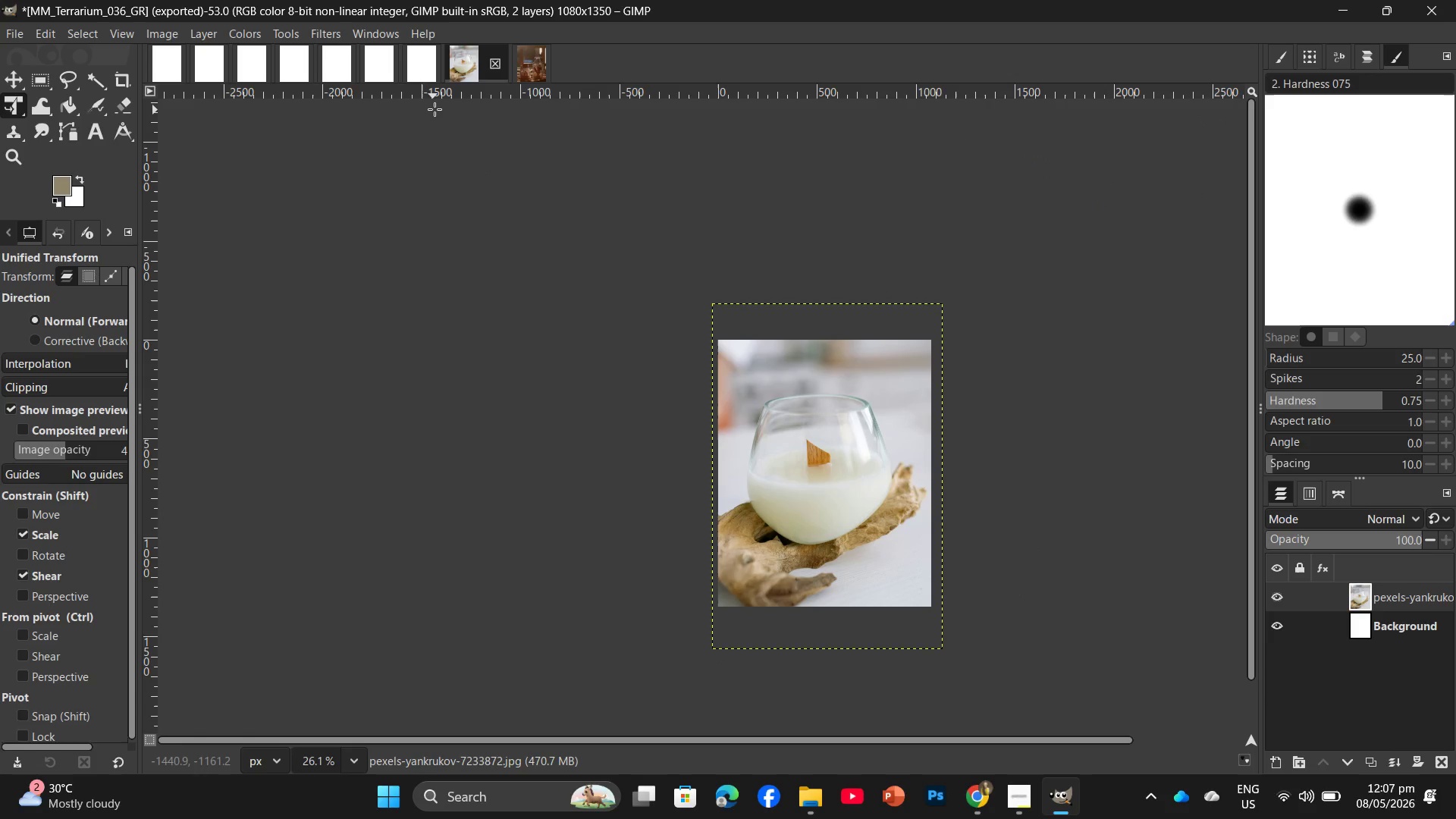 
left_click([412, 69])
 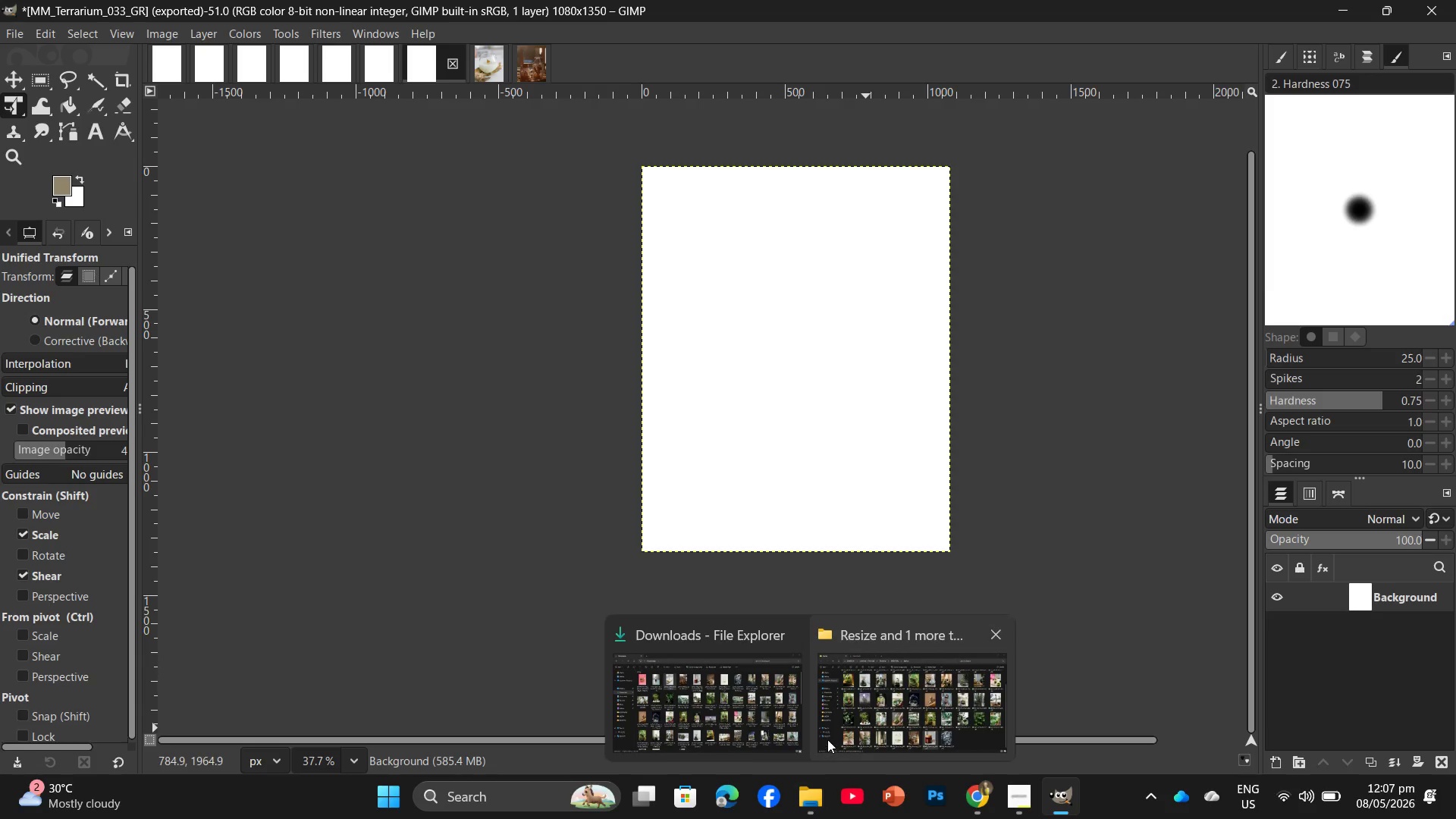 
left_click([764, 728])
 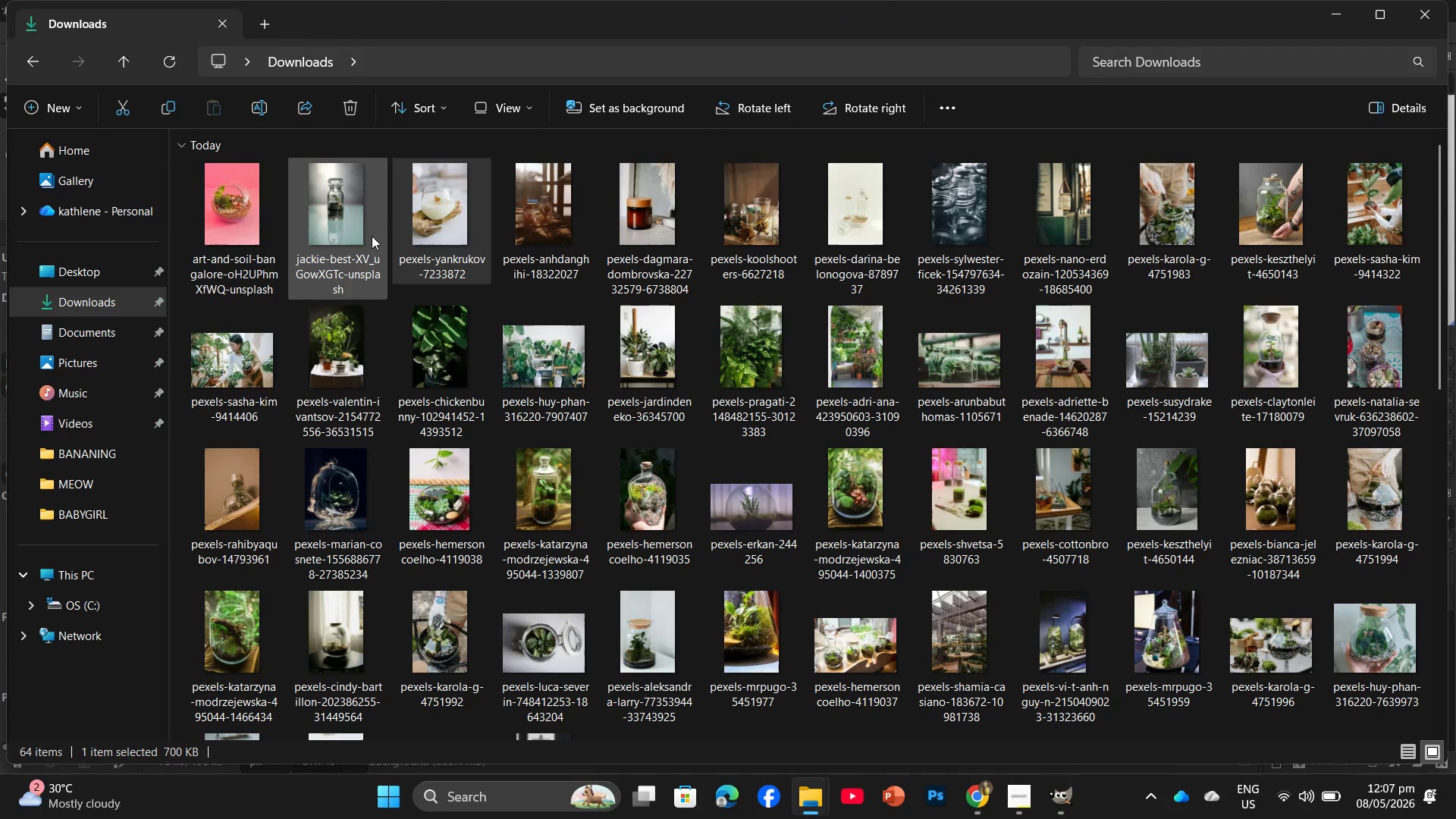 
left_click_drag(start_coordinate=[366, 221], to_coordinate=[1337, 626])
 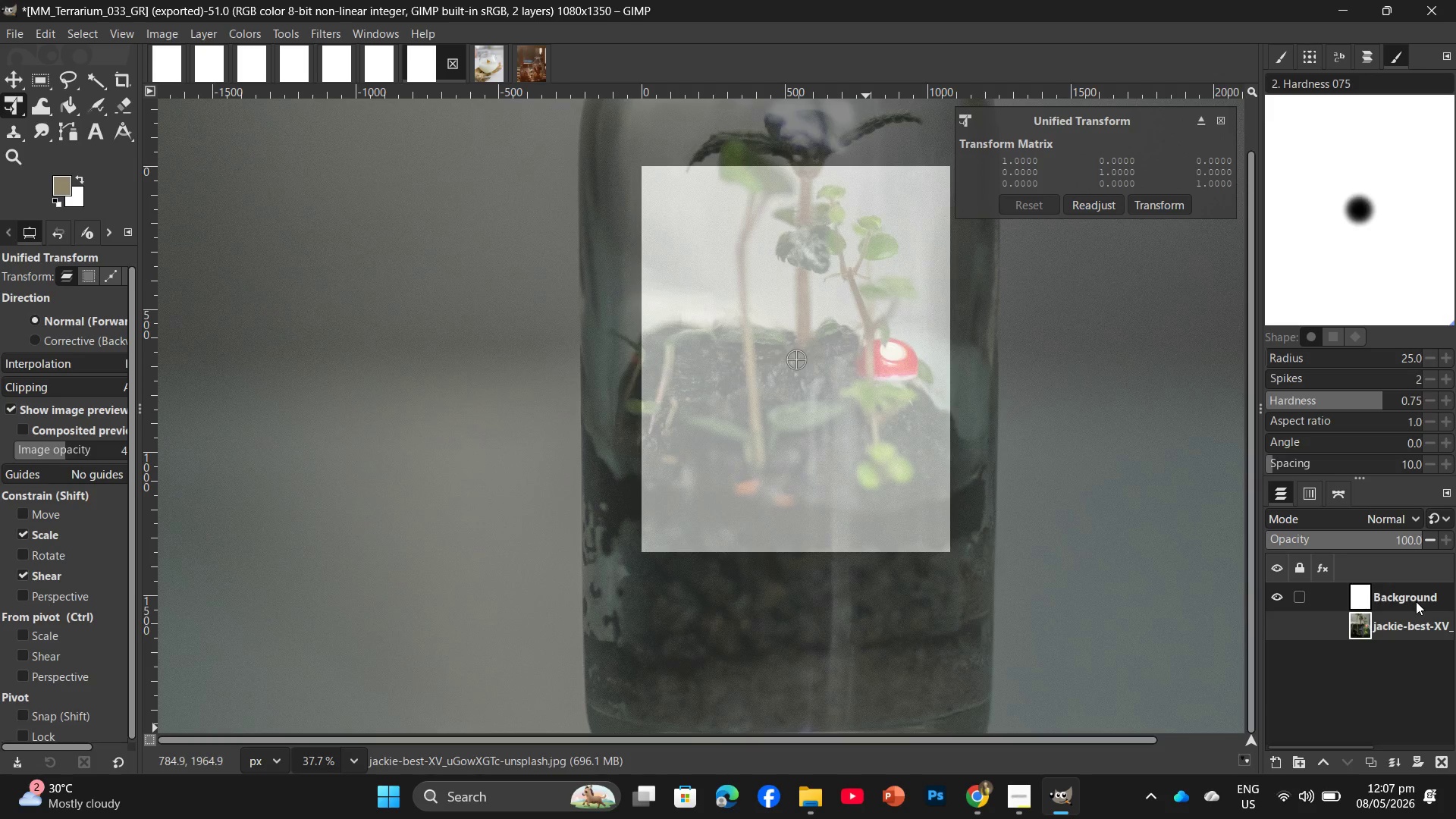 
hold_key(key=ControlLeft, duration=1.59)
scroll: coordinate [977, 419], scroll_direction: down, amount: 17.0
 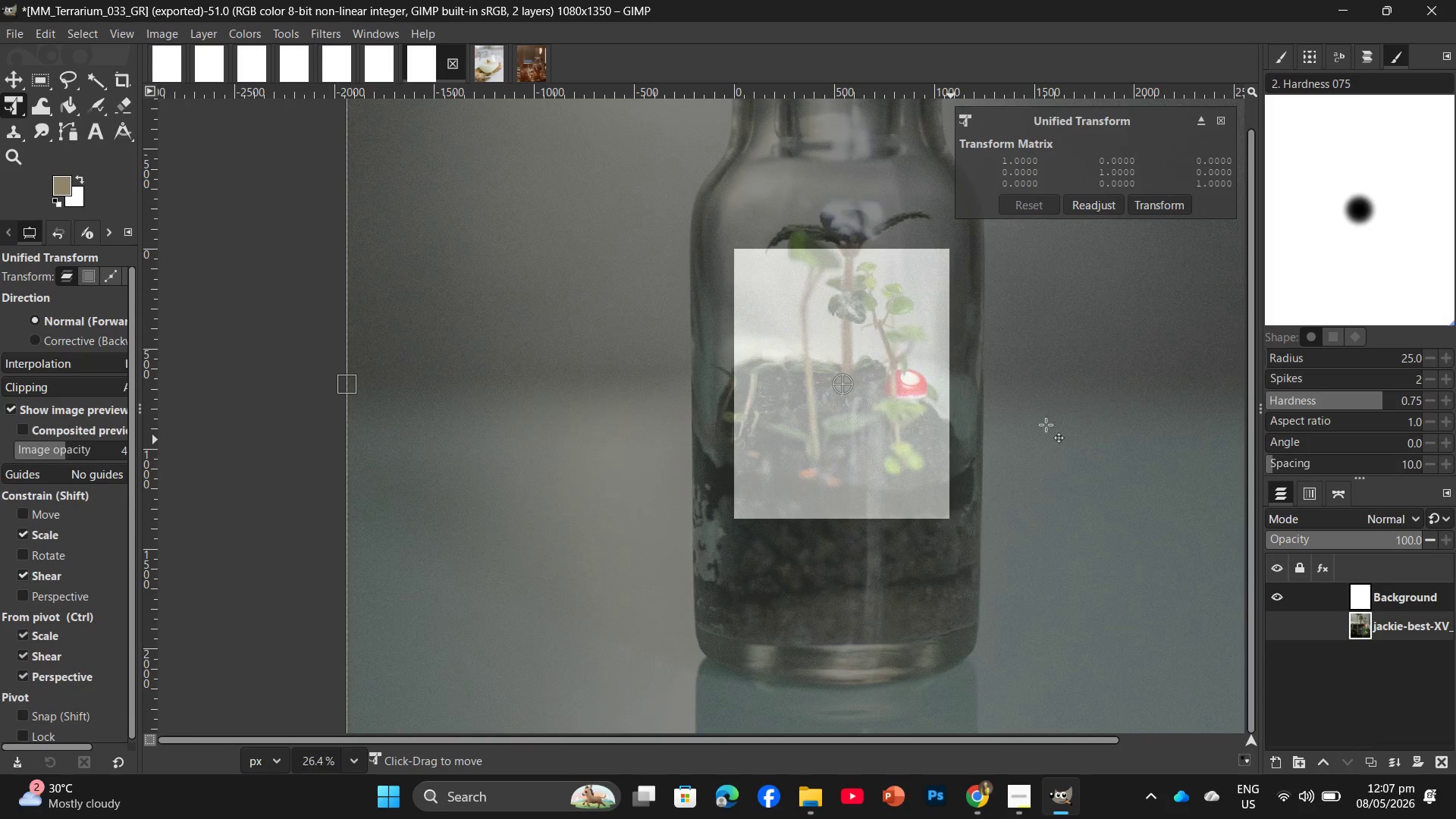 
hold_key(key=ControlLeft, duration=0.5)
scroll: coordinate [1011, 460], scroll_direction: down, amount: 4.0
 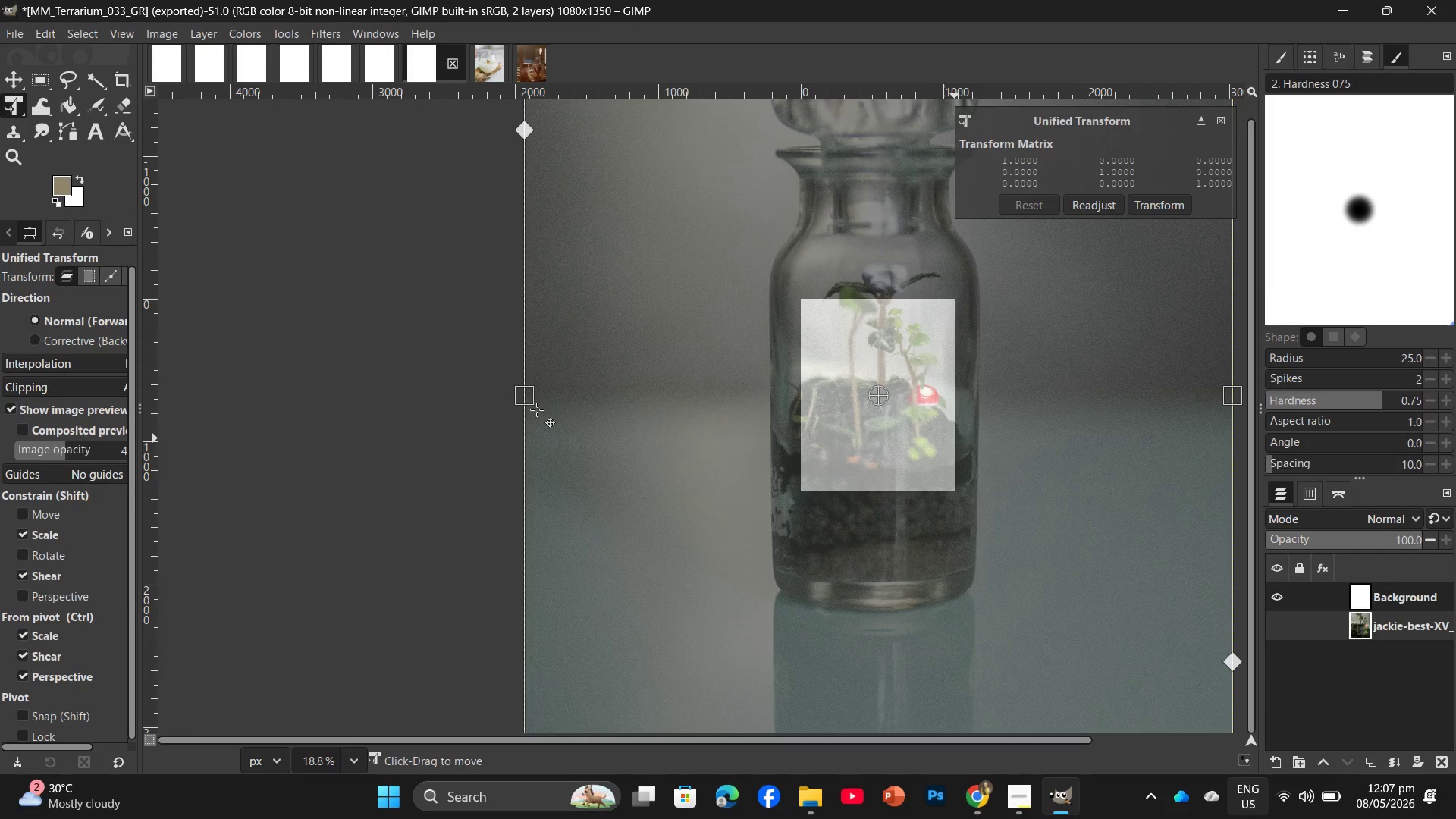 
left_click_drag(start_coordinate=[525, 394], to_coordinate=[682, 406])
 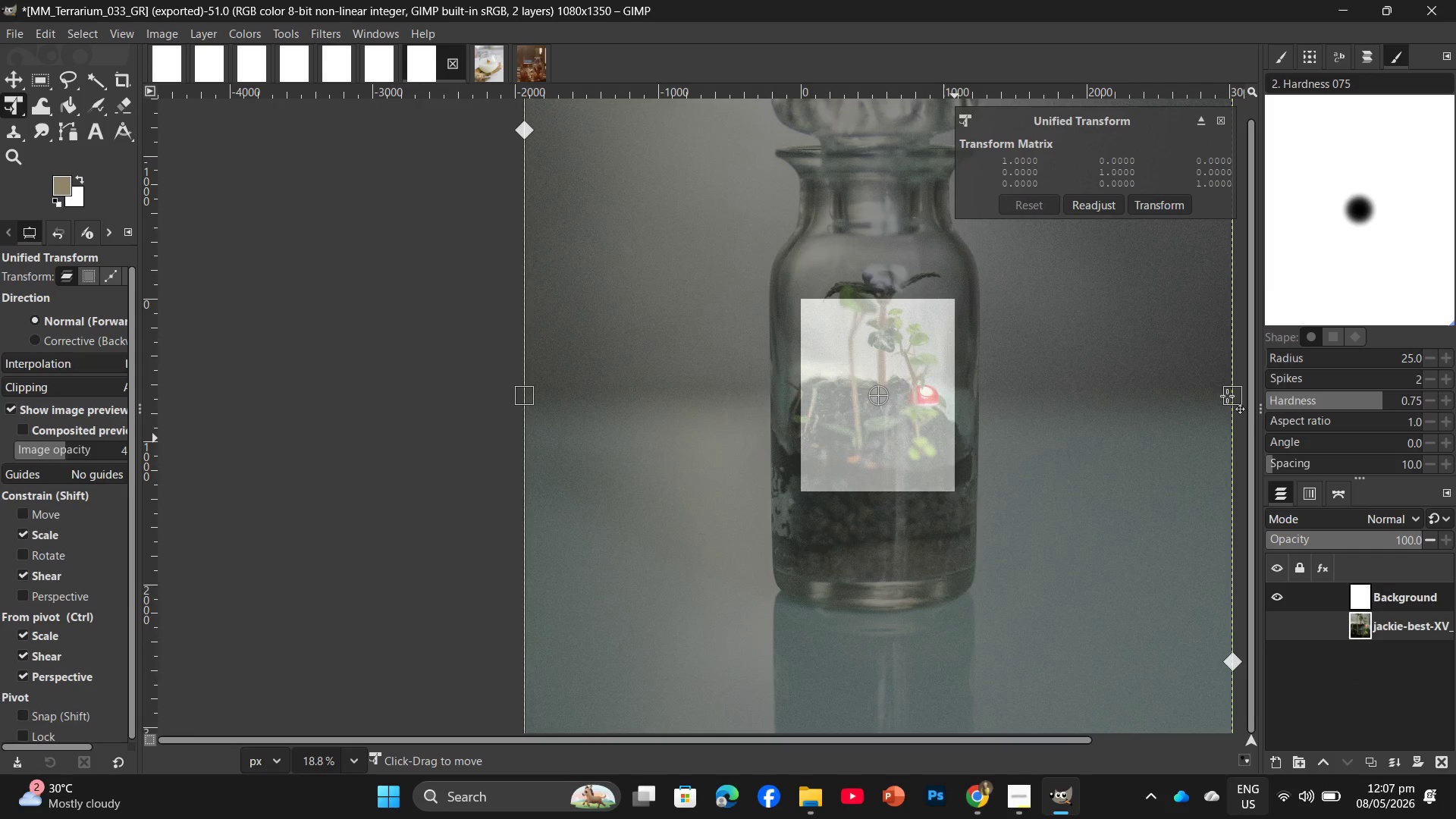 
left_click_drag(start_coordinate=[1235, 396], to_coordinate=[1138, 416])
 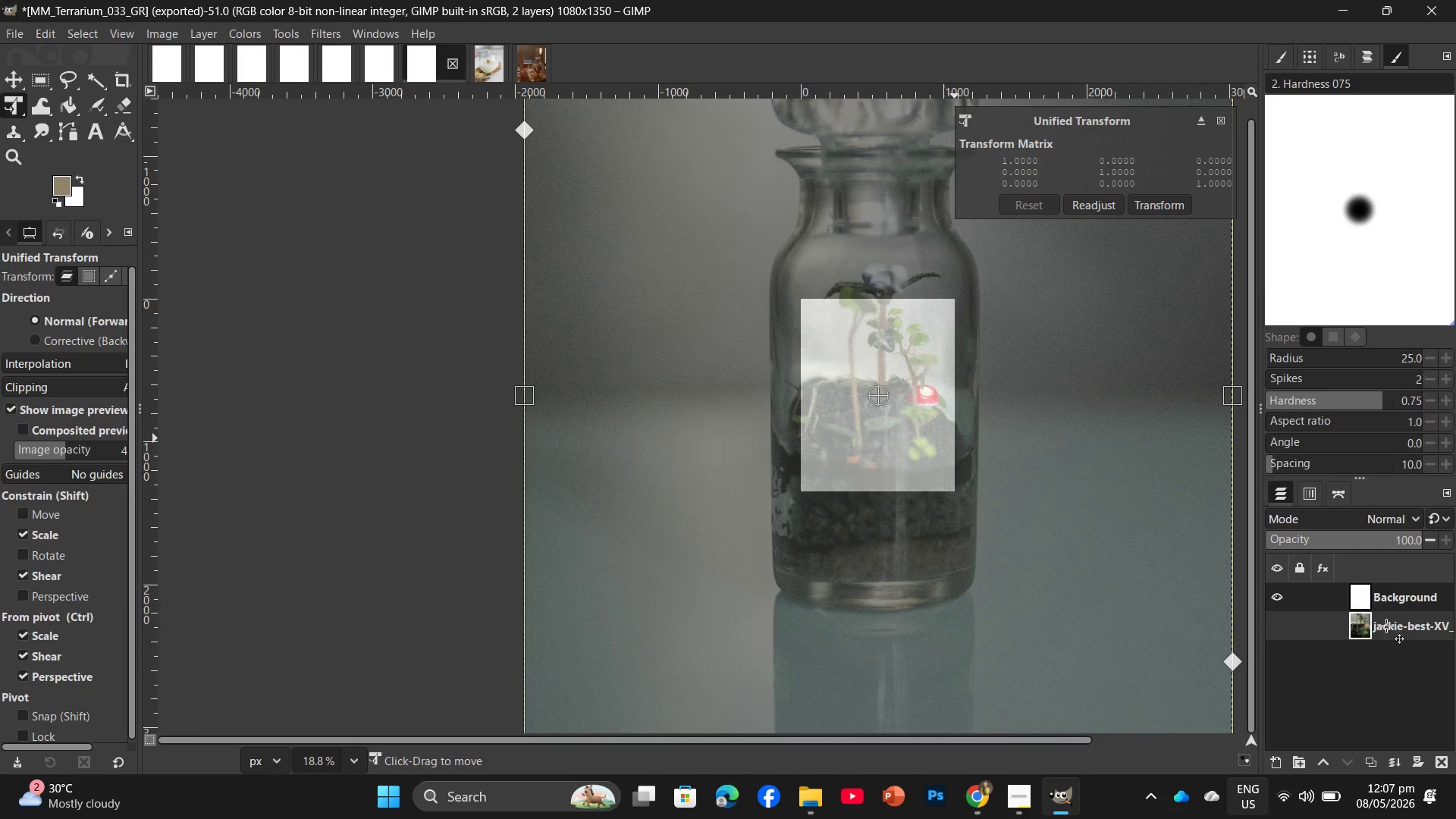 
left_click_drag(start_coordinate=[1386, 626], to_coordinate=[1103, 237])
 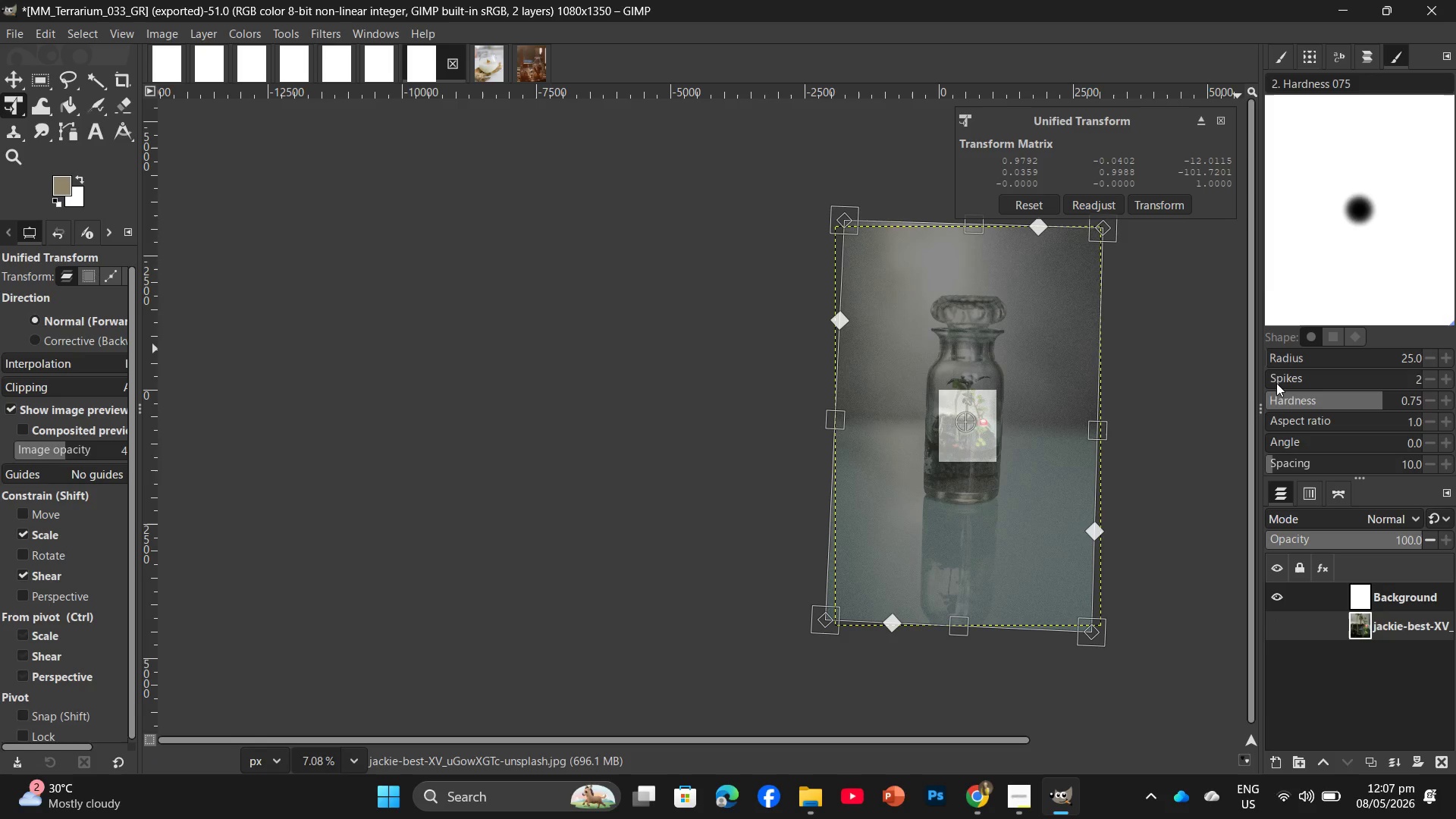 
hold_key(key=ControlLeft, duration=0.41)
 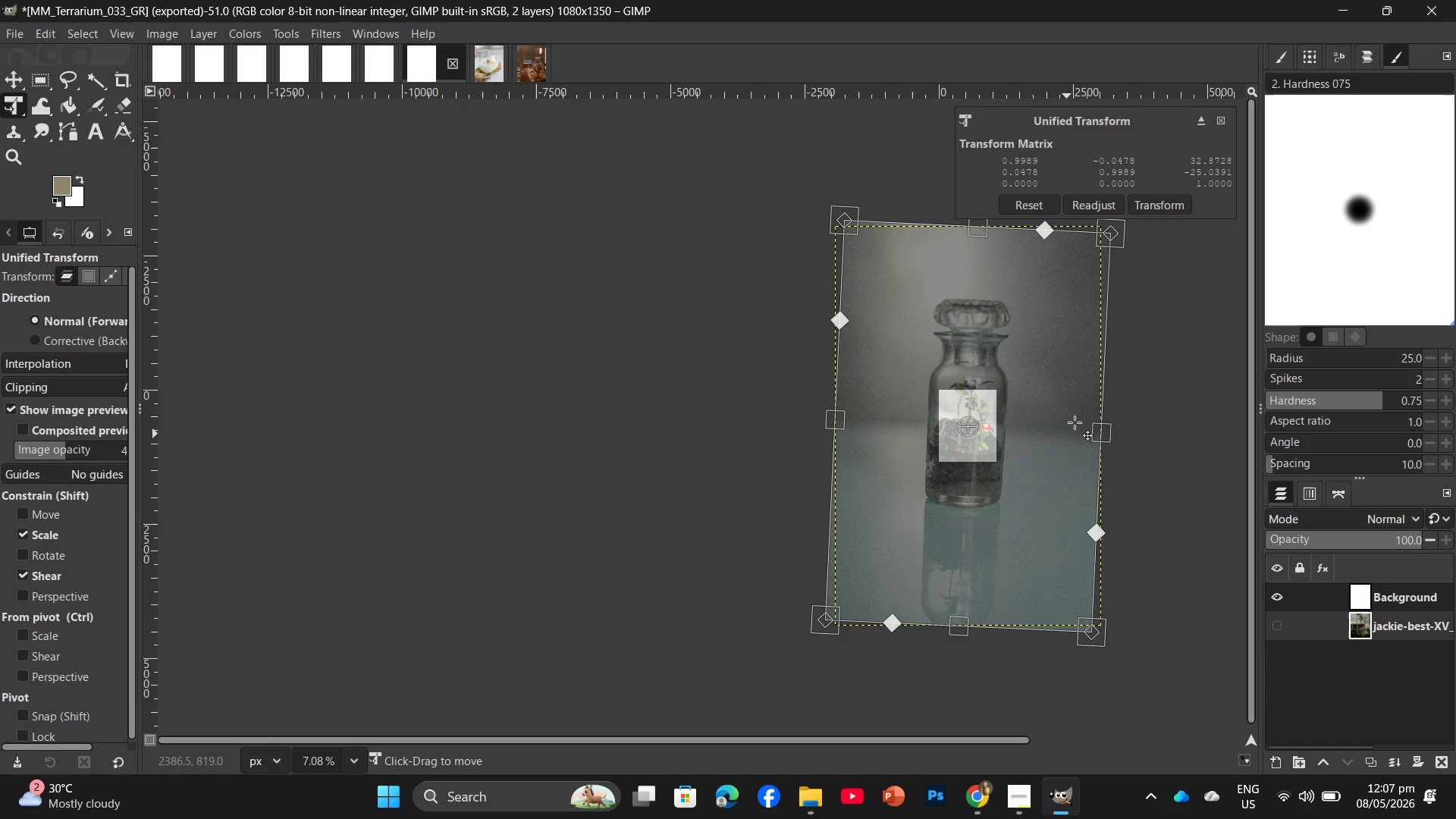 
key(Control+Shift+ShiftLeft)
 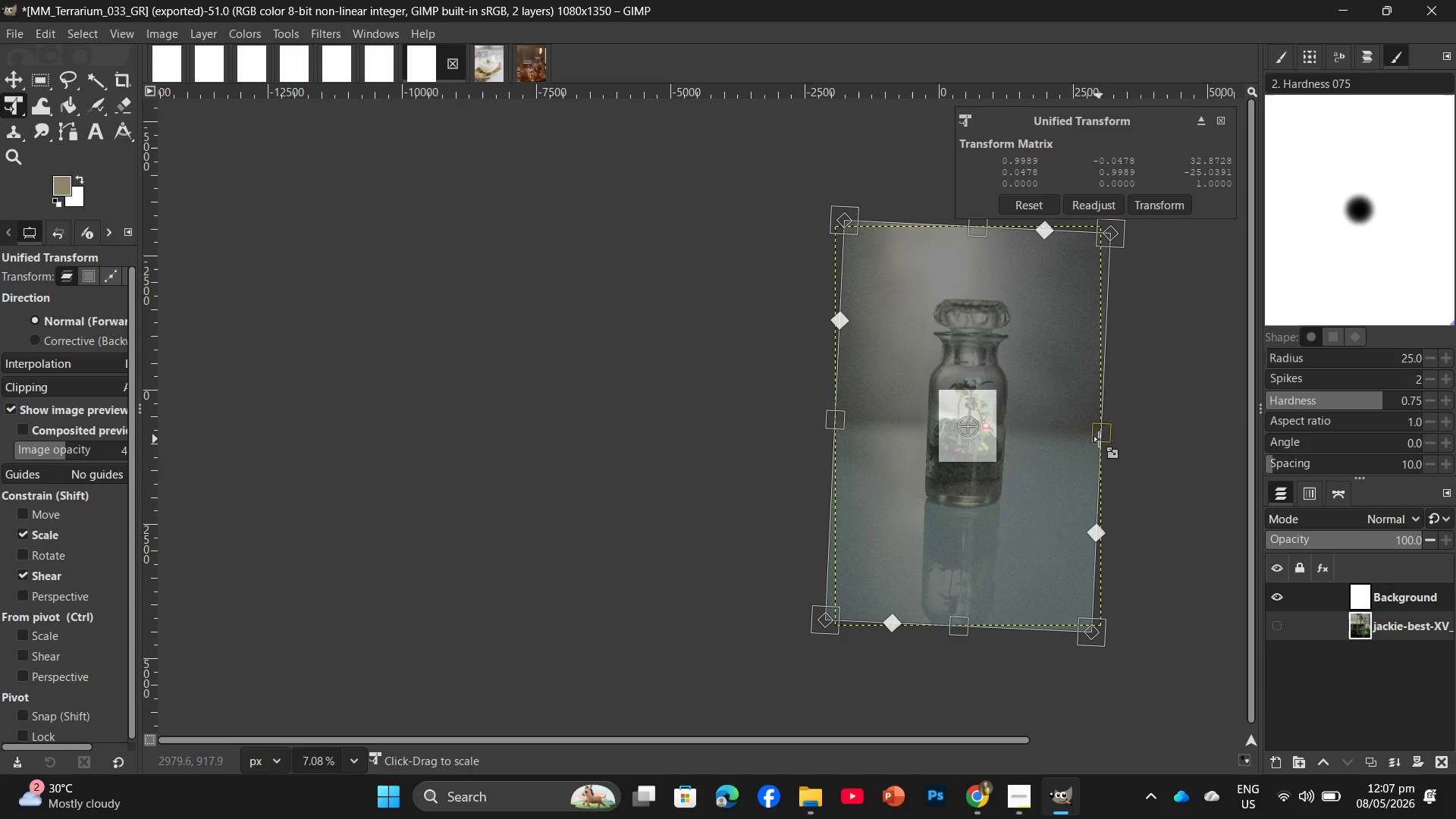 
key(Control+Z)
 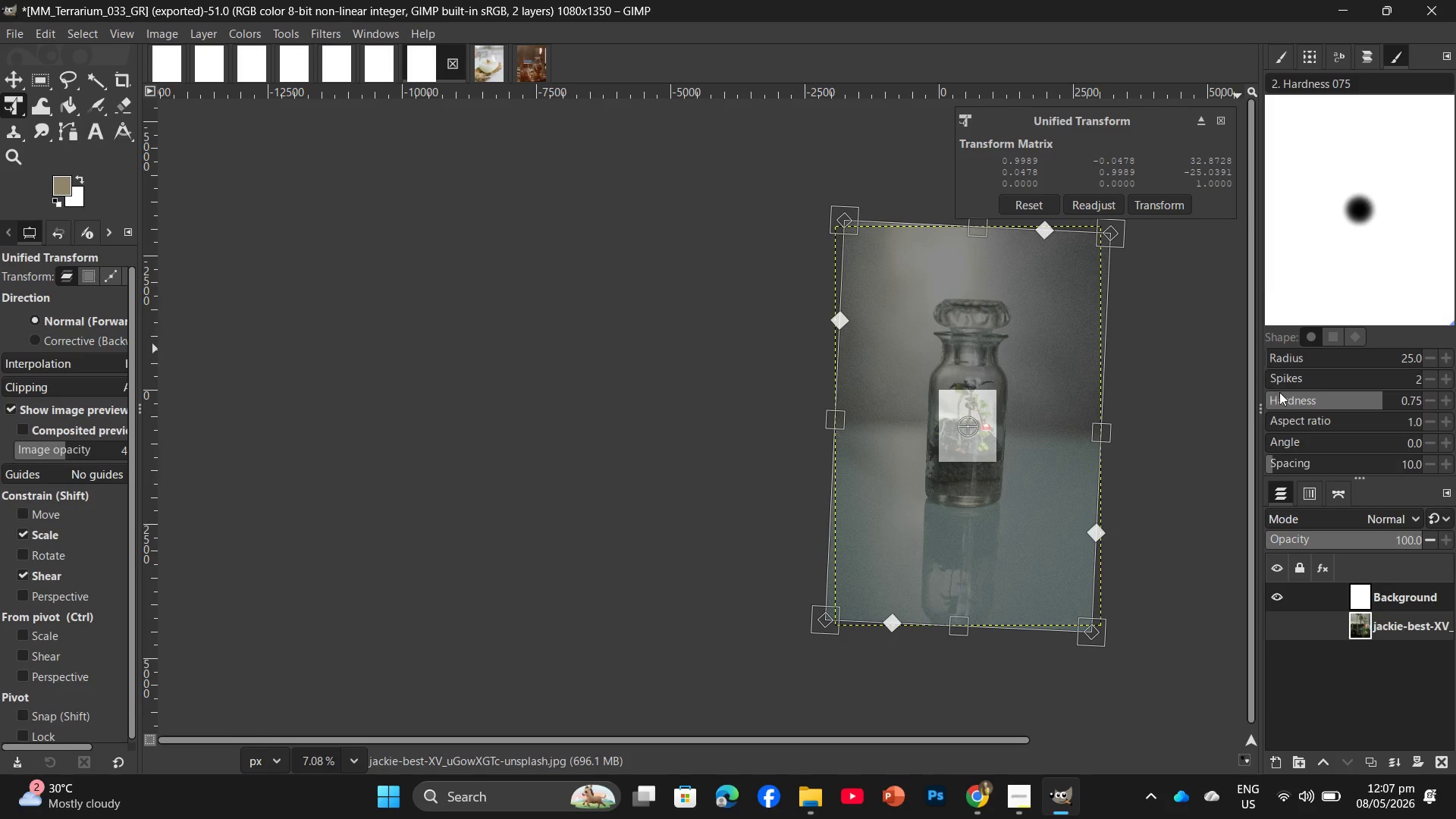 
key(Control+ControlLeft)
 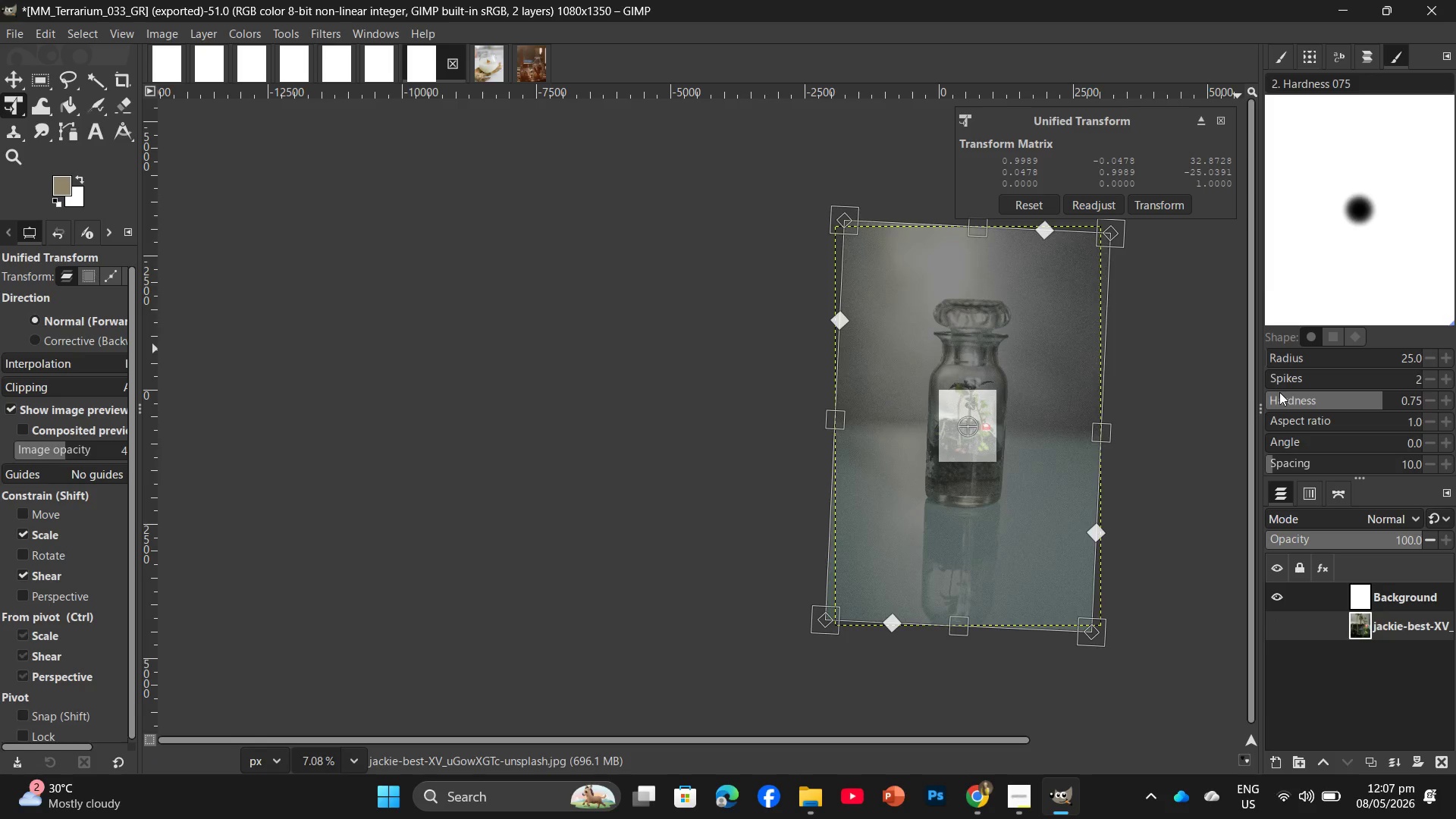 
key(Control+Z)
 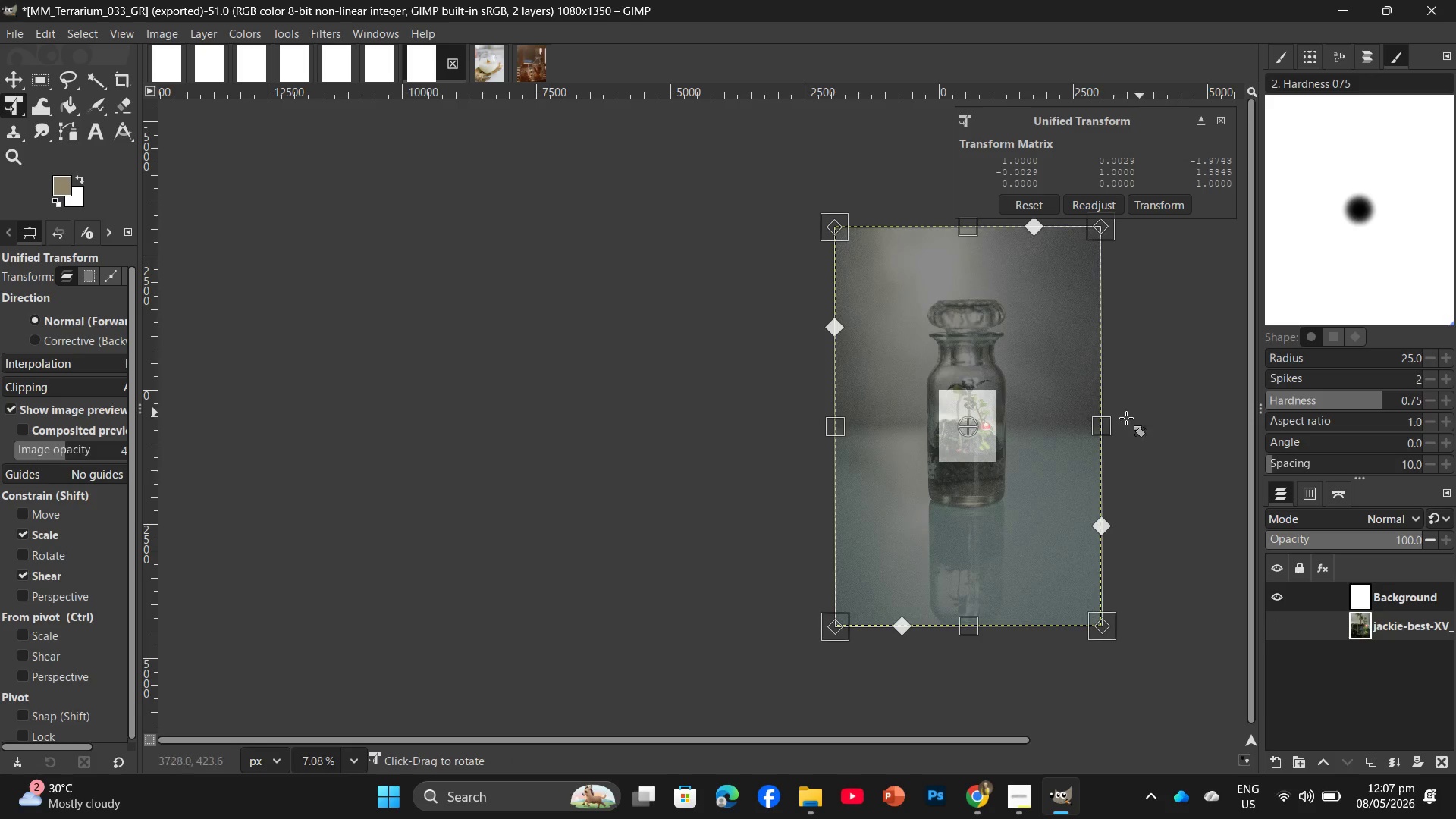 
left_click_drag(start_coordinate=[1099, 424], to_coordinate=[946, 468])
 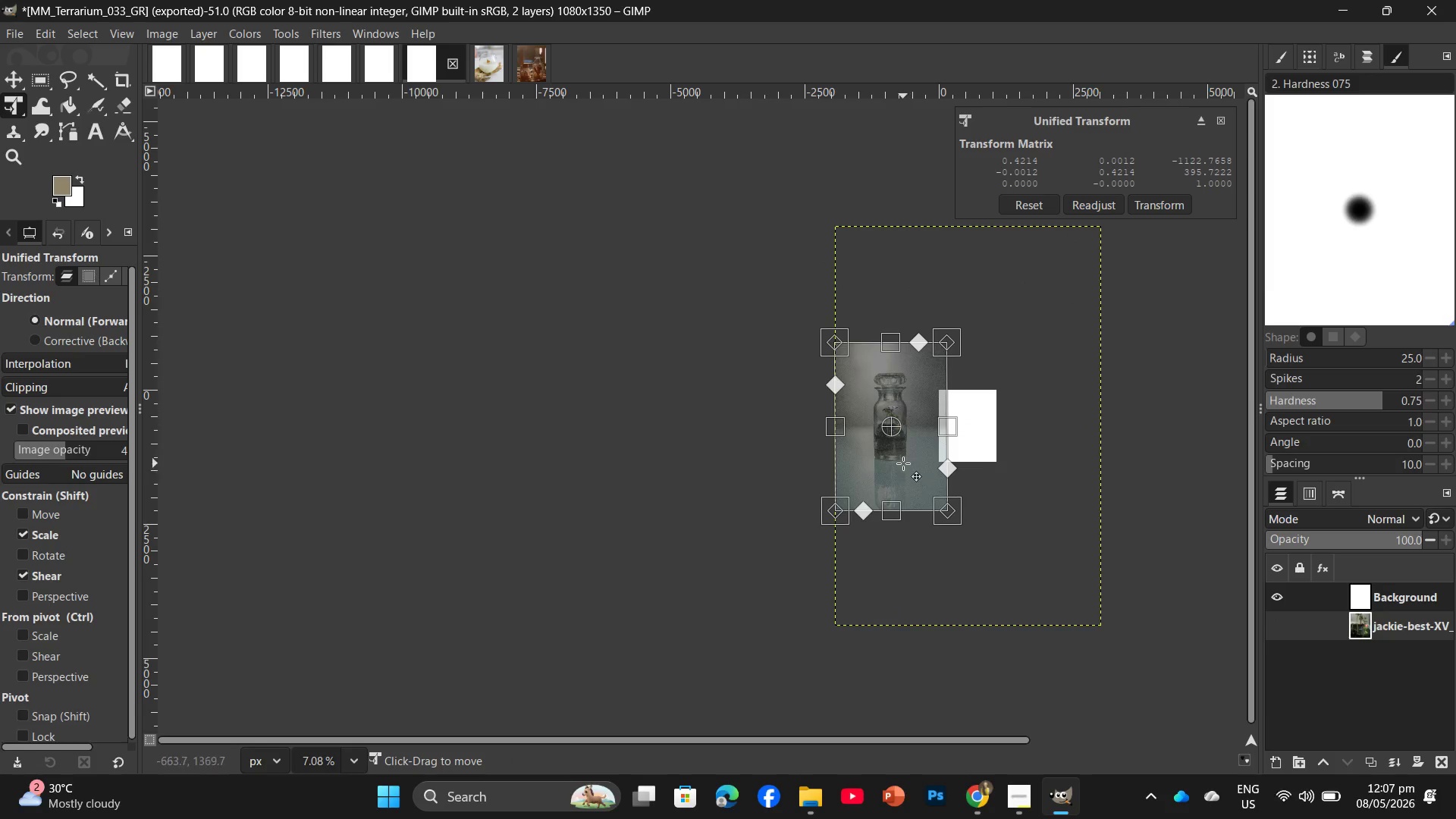 
left_click_drag(start_coordinate=[903, 463], to_coordinate=[982, 466])
 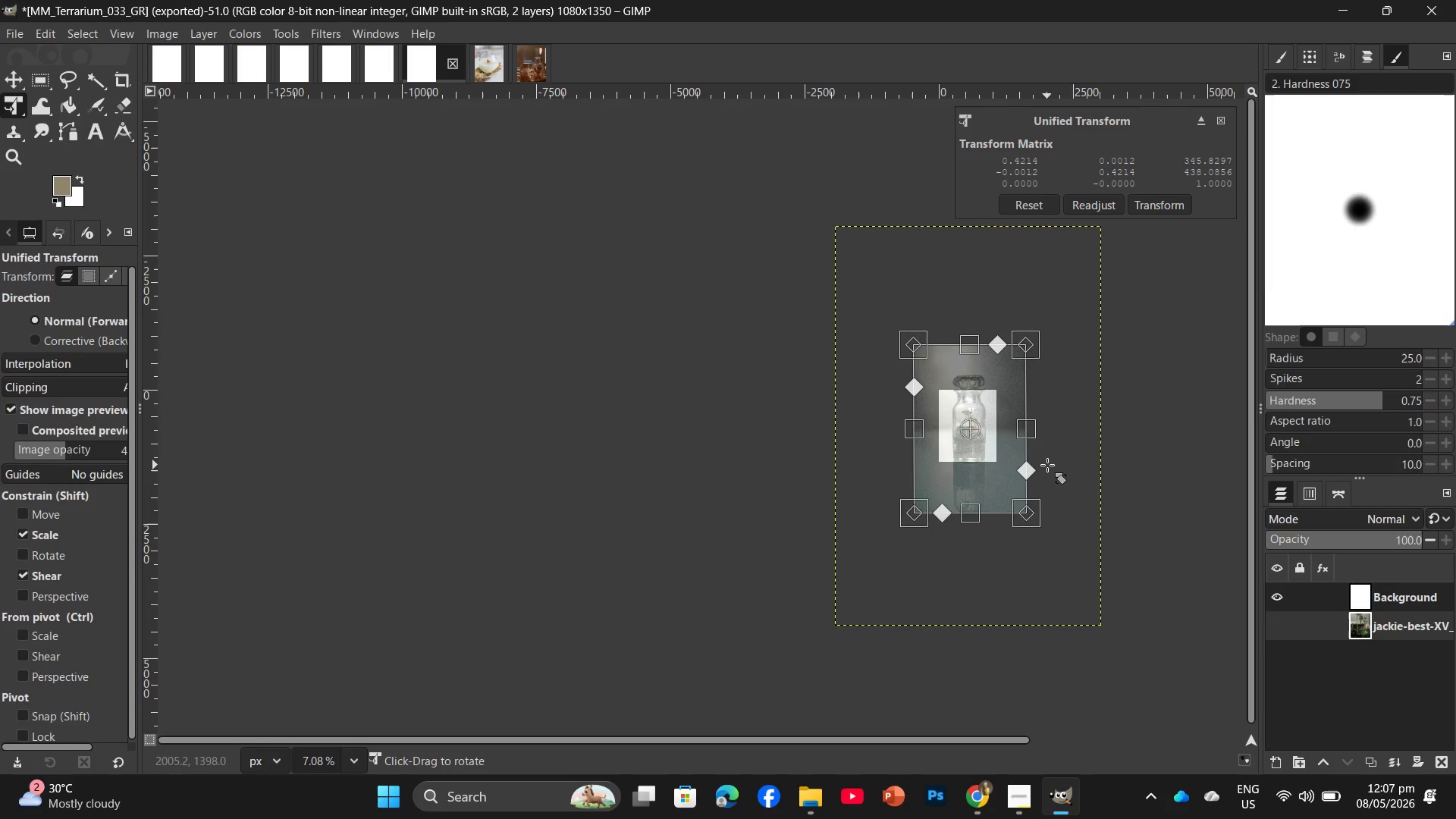 
hold_key(key=ControlLeft, duration=1.08)
scroll: coordinate [1055, 405], scroll_direction: up, amount: 9.0
 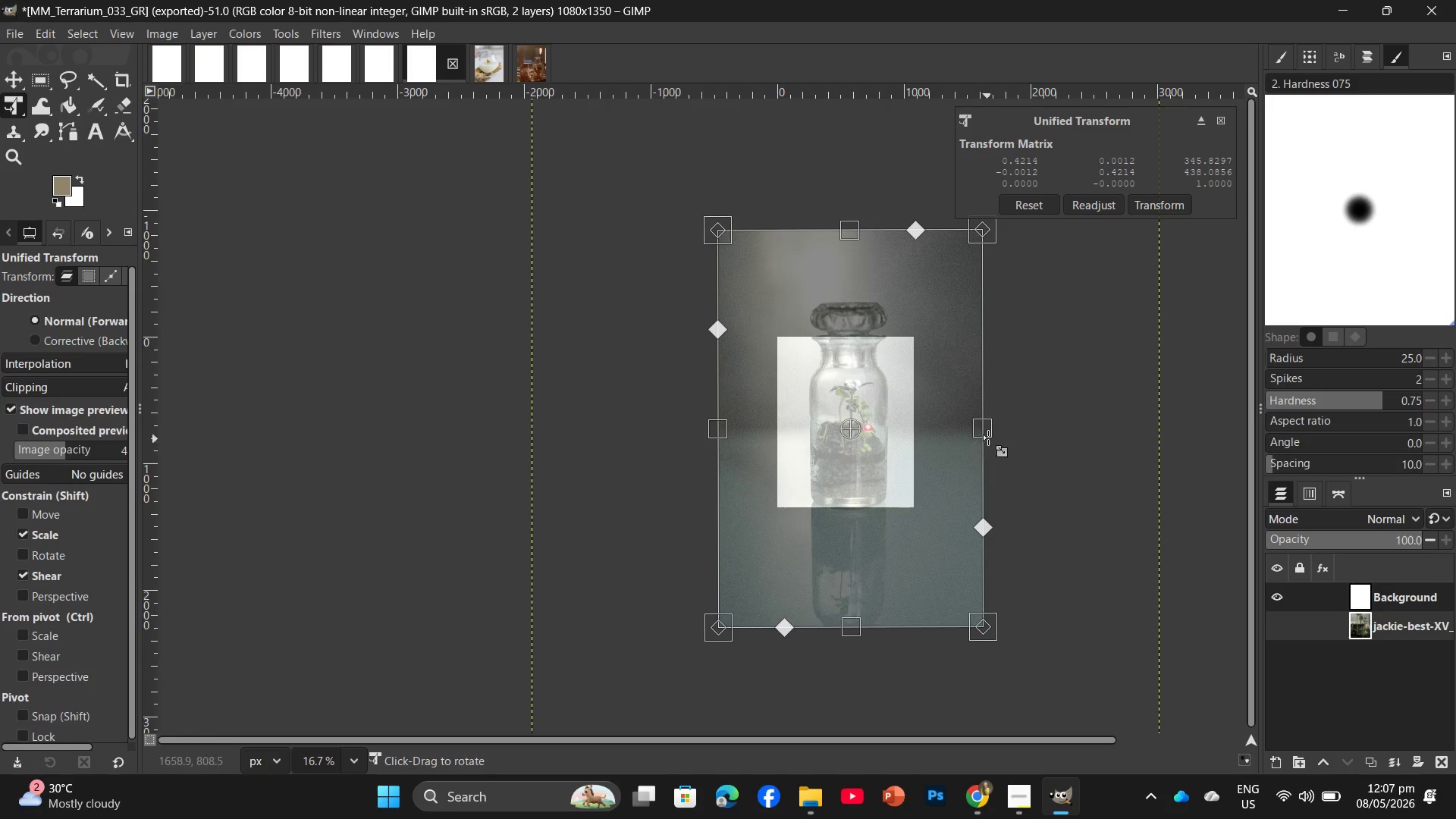 
left_click_drag(start_coordinate=[990, 433], to_coordinate=[927, 441])
 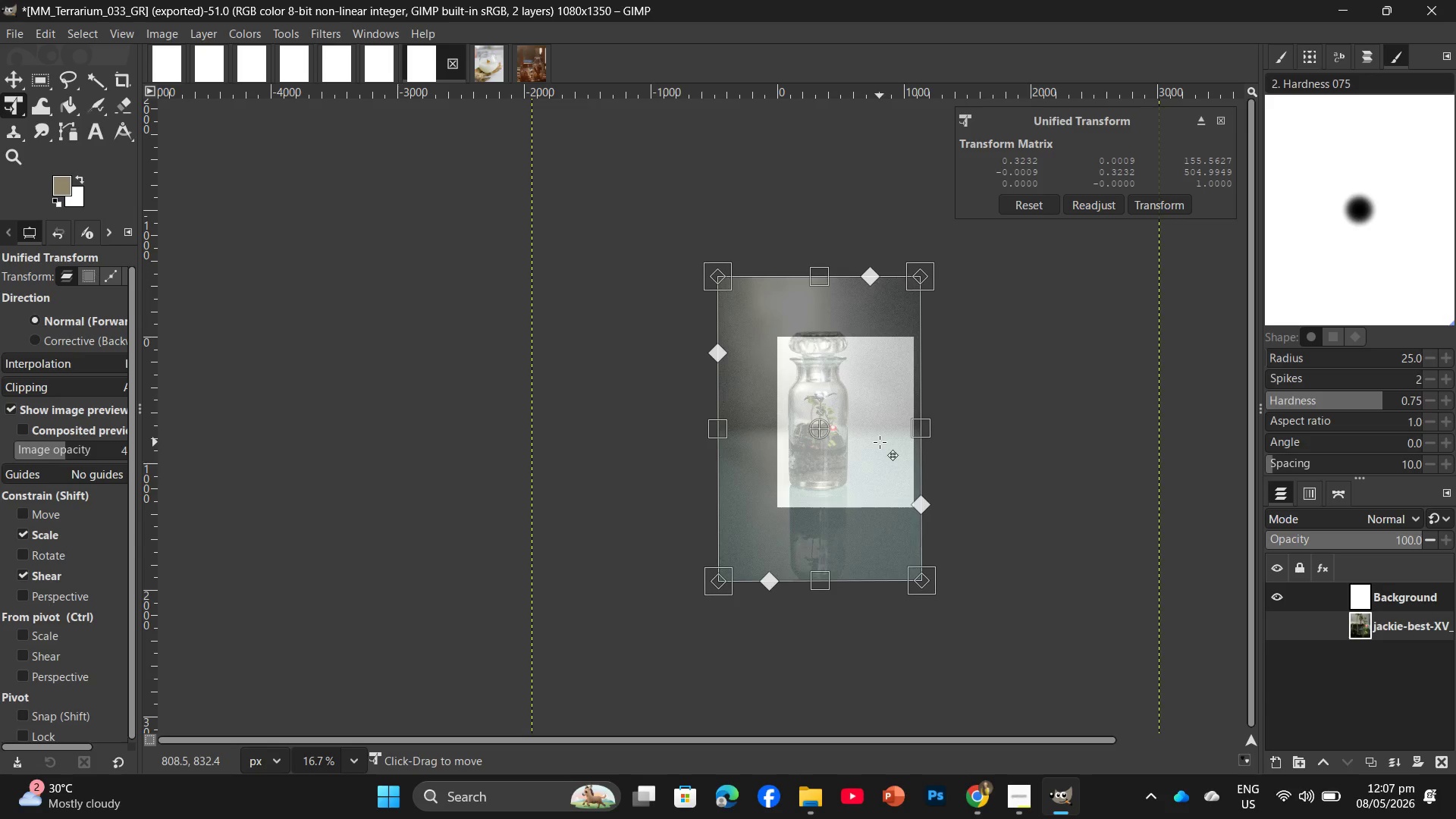 
left_click_drag(start_coordinate=[880, 442], to_coordinate=[895, 453])
 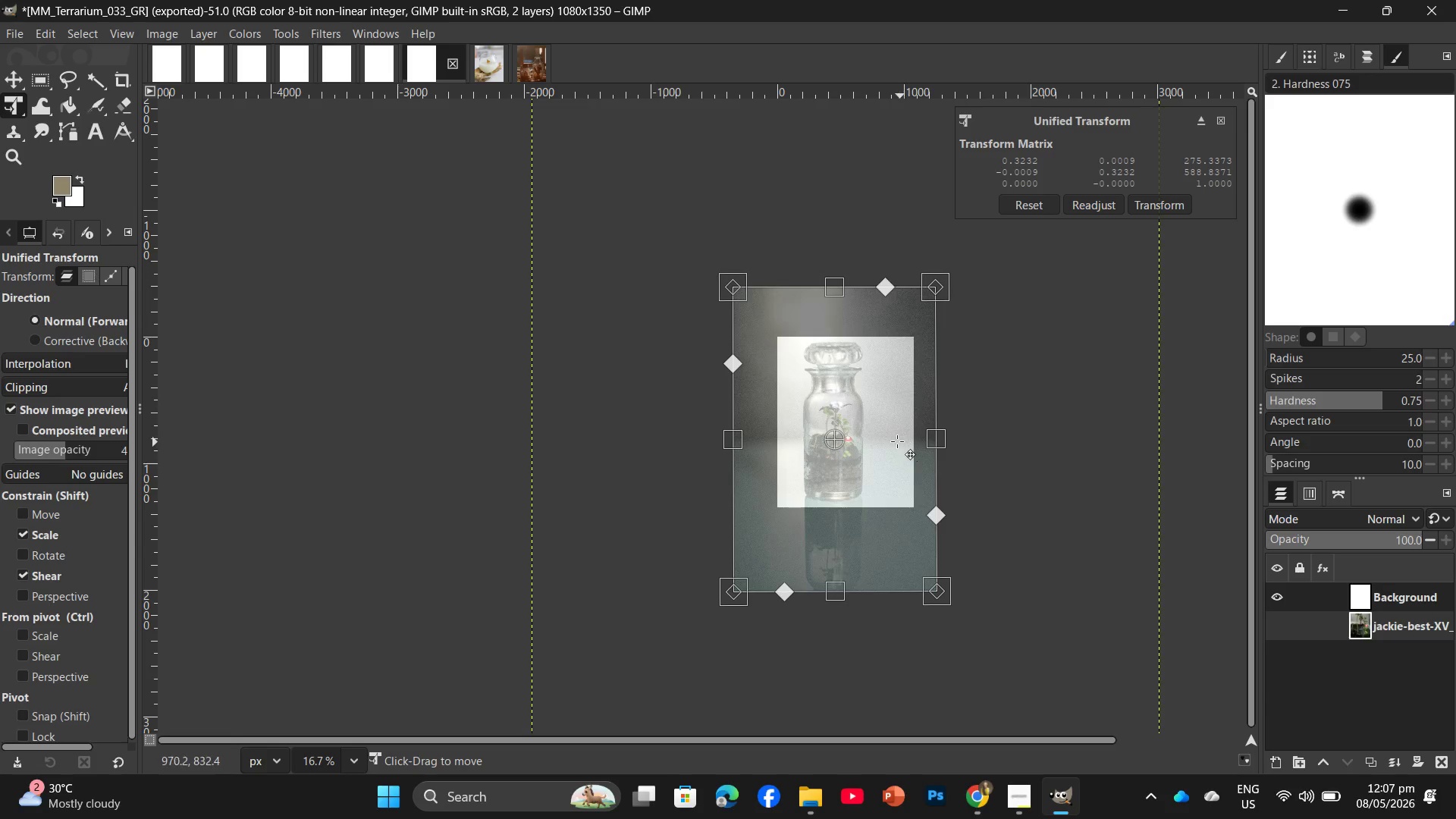 
left_click_drag(start_coordinate=[892, 441], to_coordinate=[899, 444])
 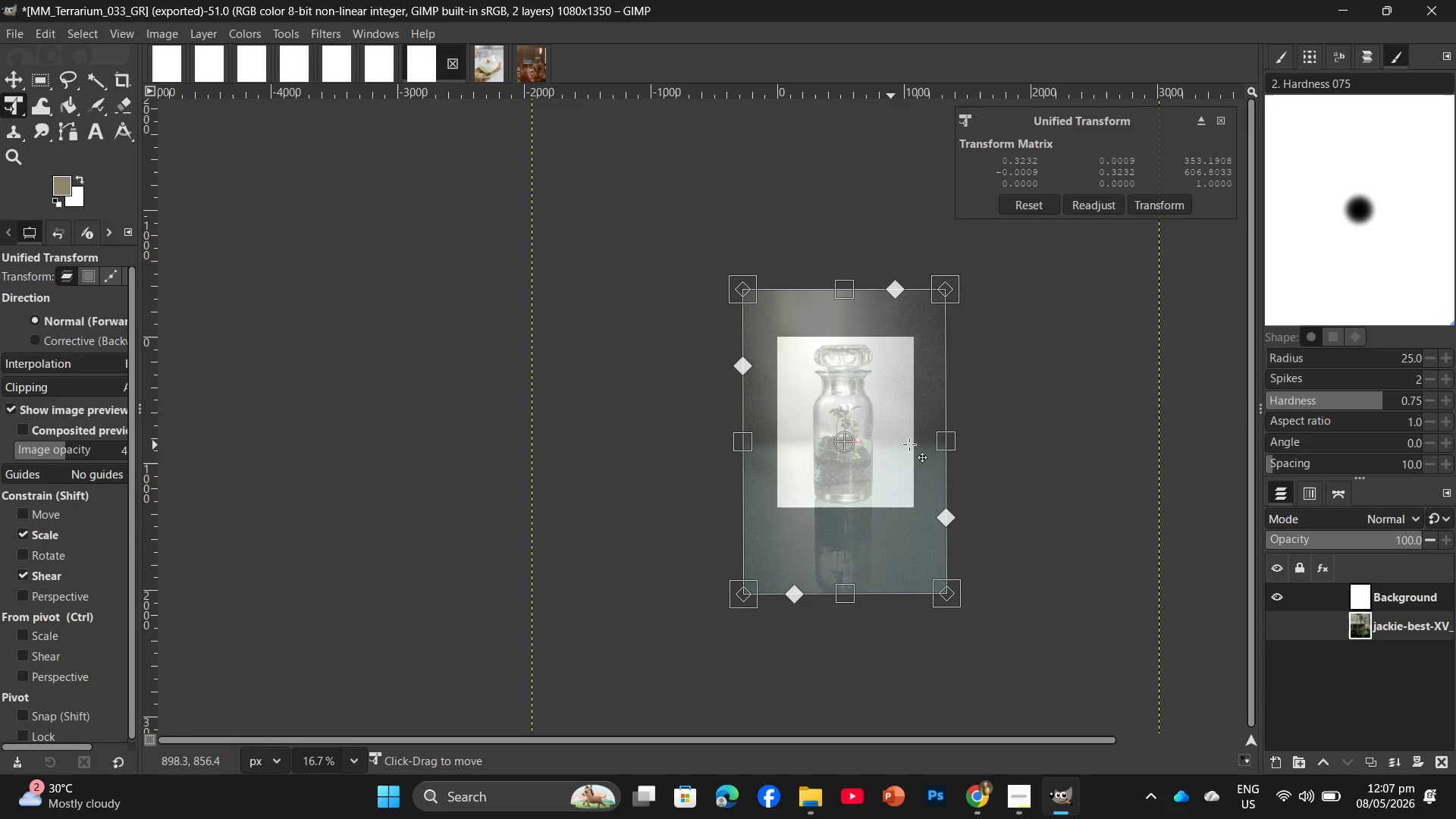 
key(Enter)
 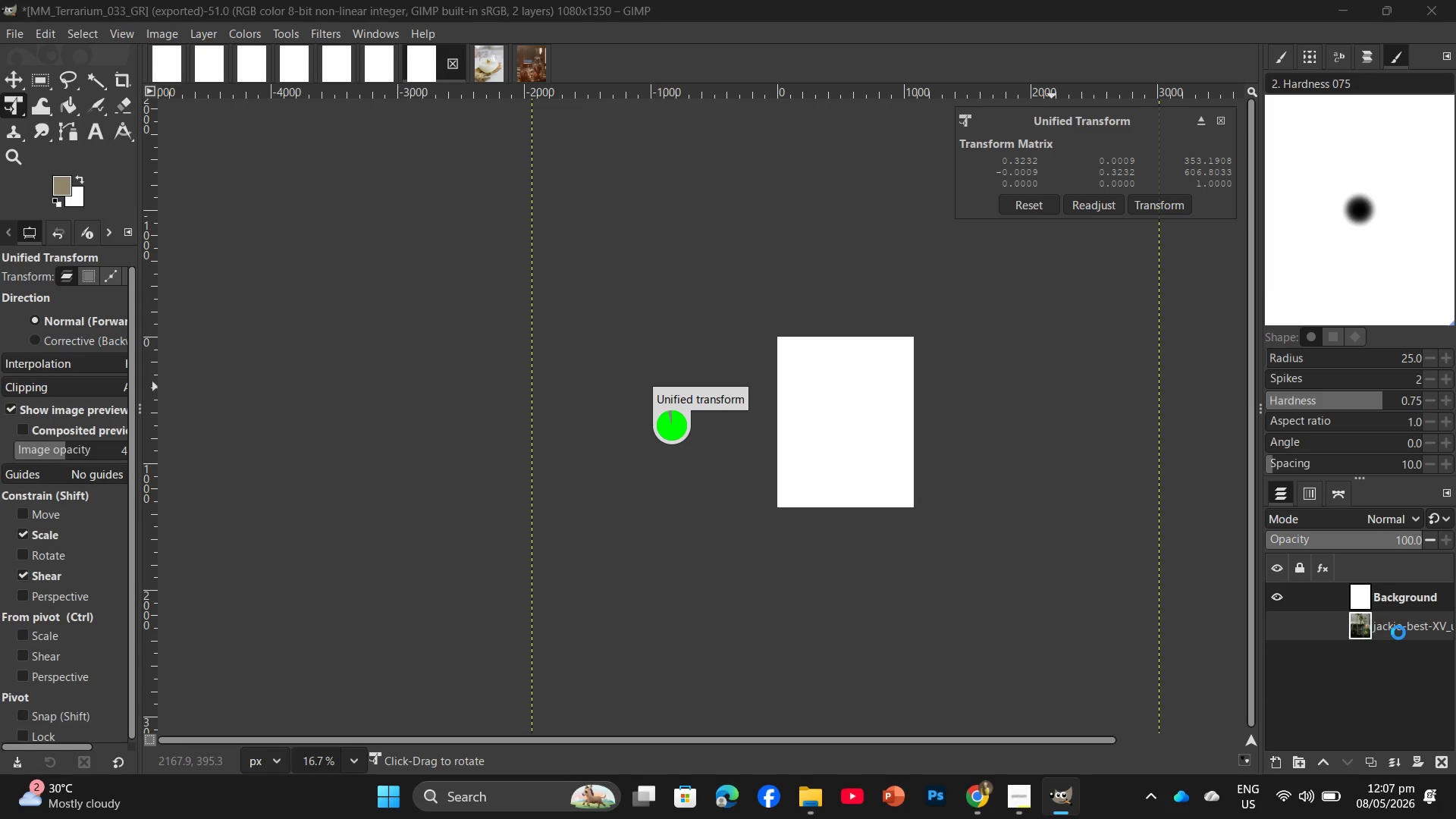 
left_click_drag(start_coordinate=[1398, 632], to_coordinate=[1393, 592])
 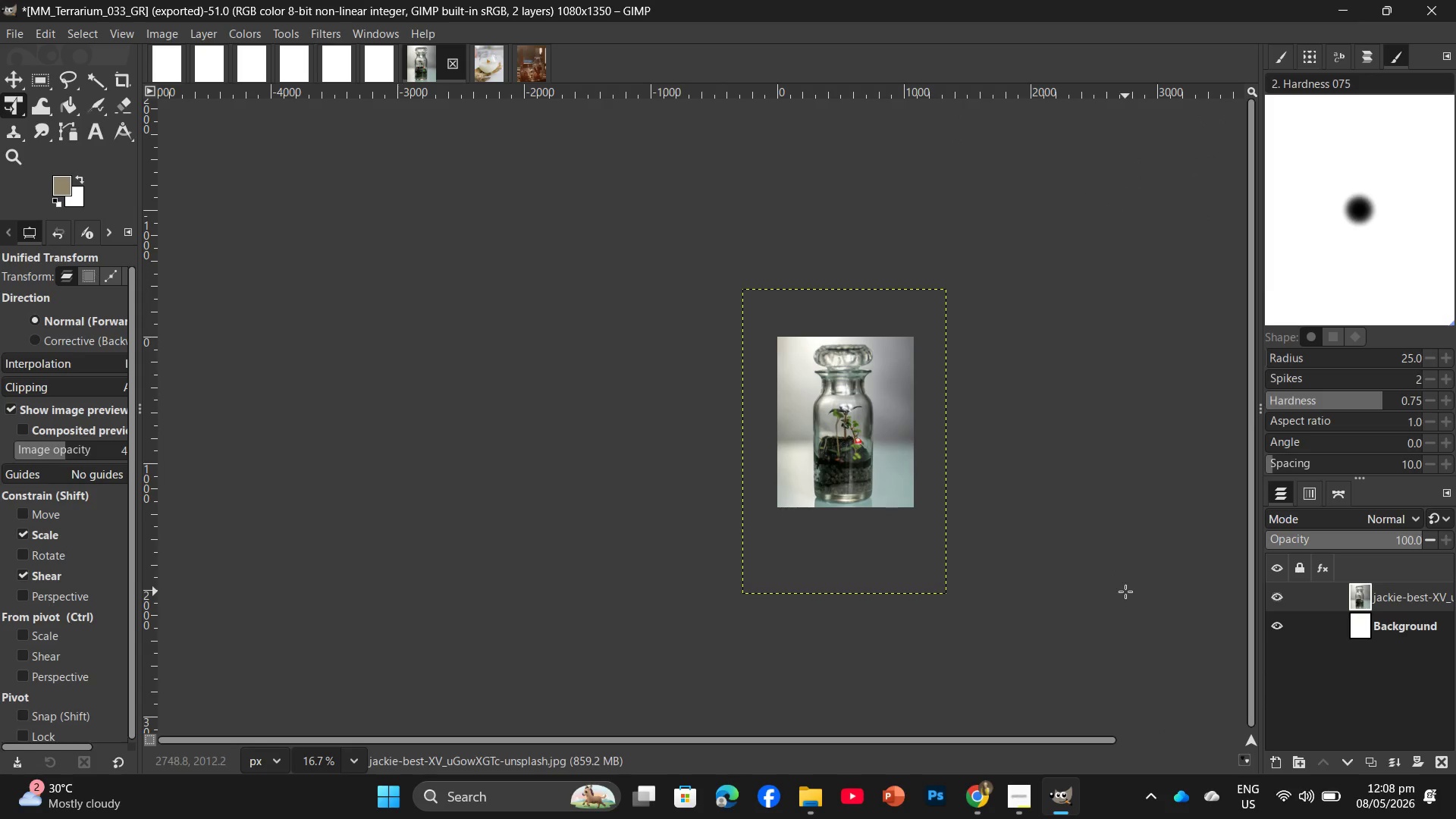 
hold_key(key=ControlLeft, duration=0.67)
scroll: coordinate [1148, 588], scroll_direction: up, amount: 5.0
 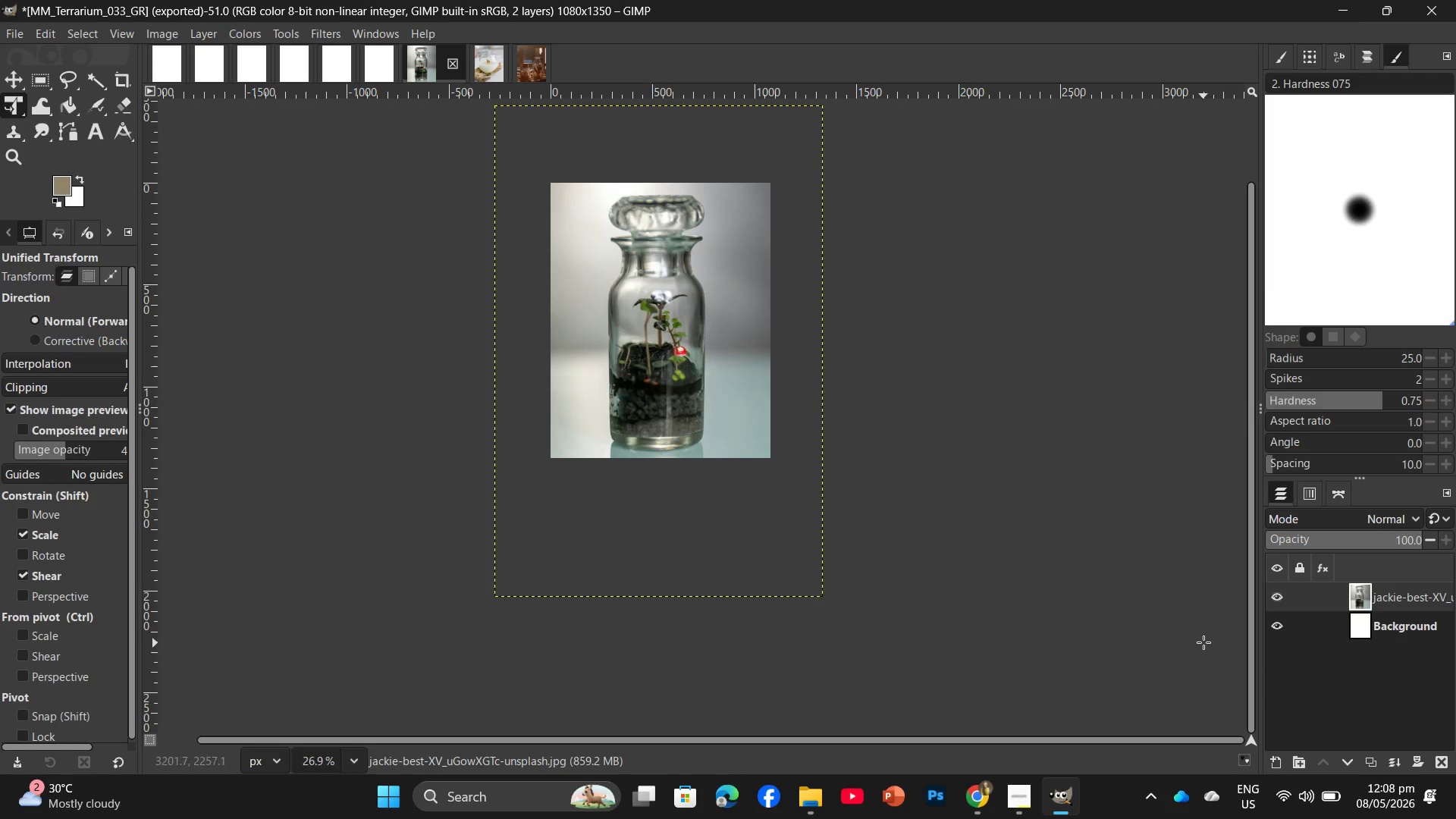 
hold_key(key=ControlLeft, duration=1.22)
scroll: coordinate [1172, 601], scroll_direction: up, amount: 2.0
 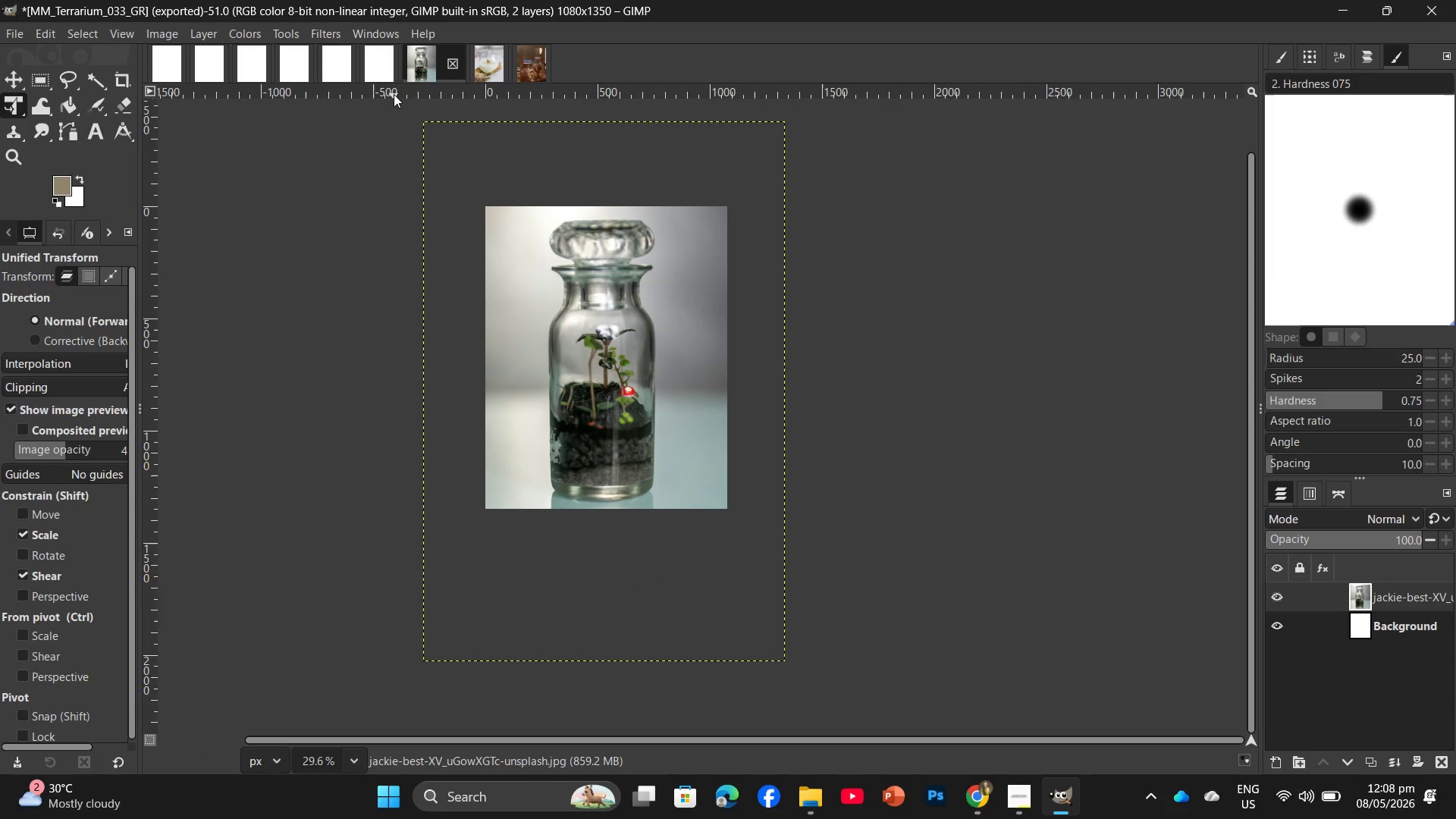 
left_click([382, 71])
 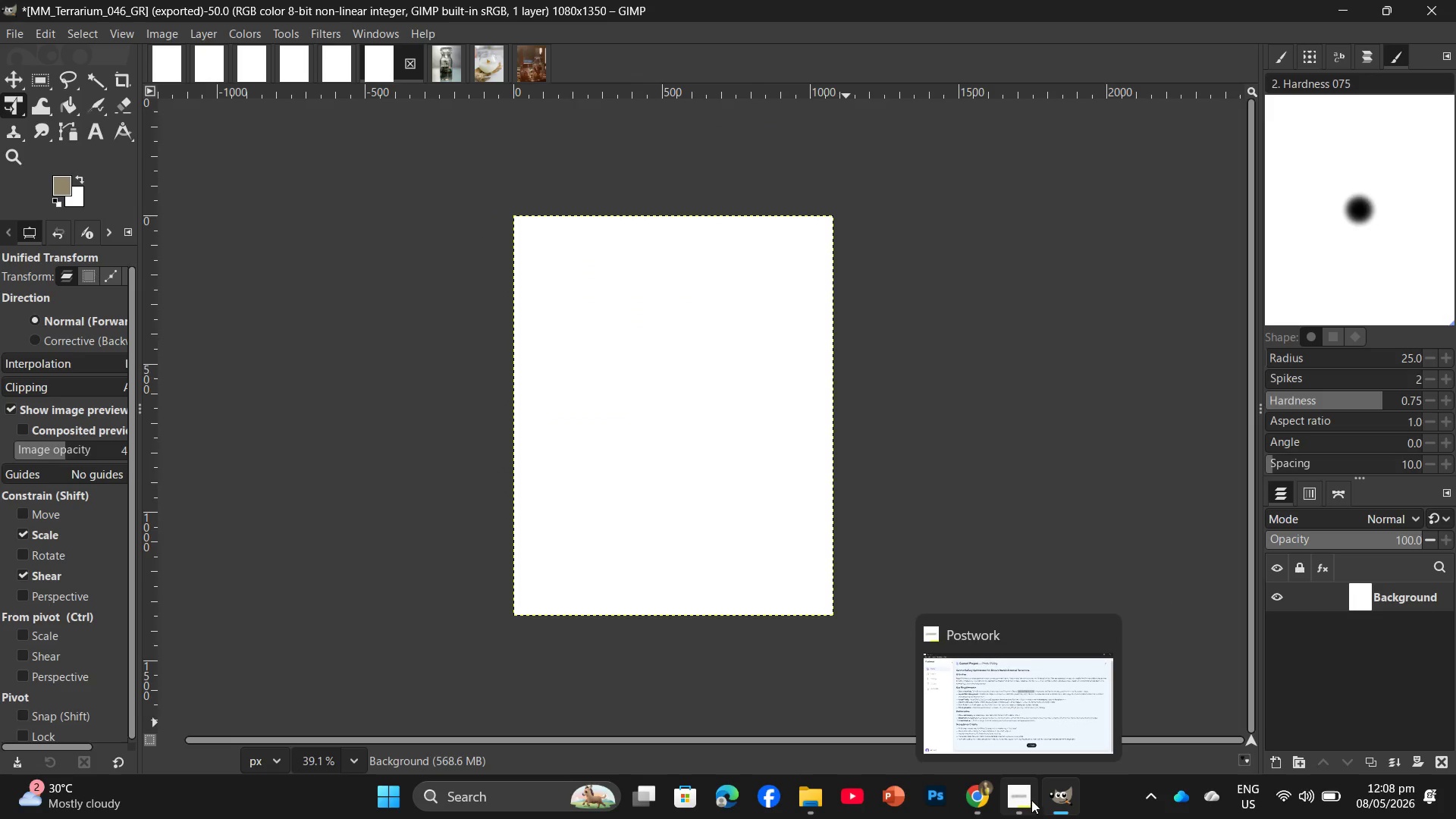 
left_click([1033, 721])